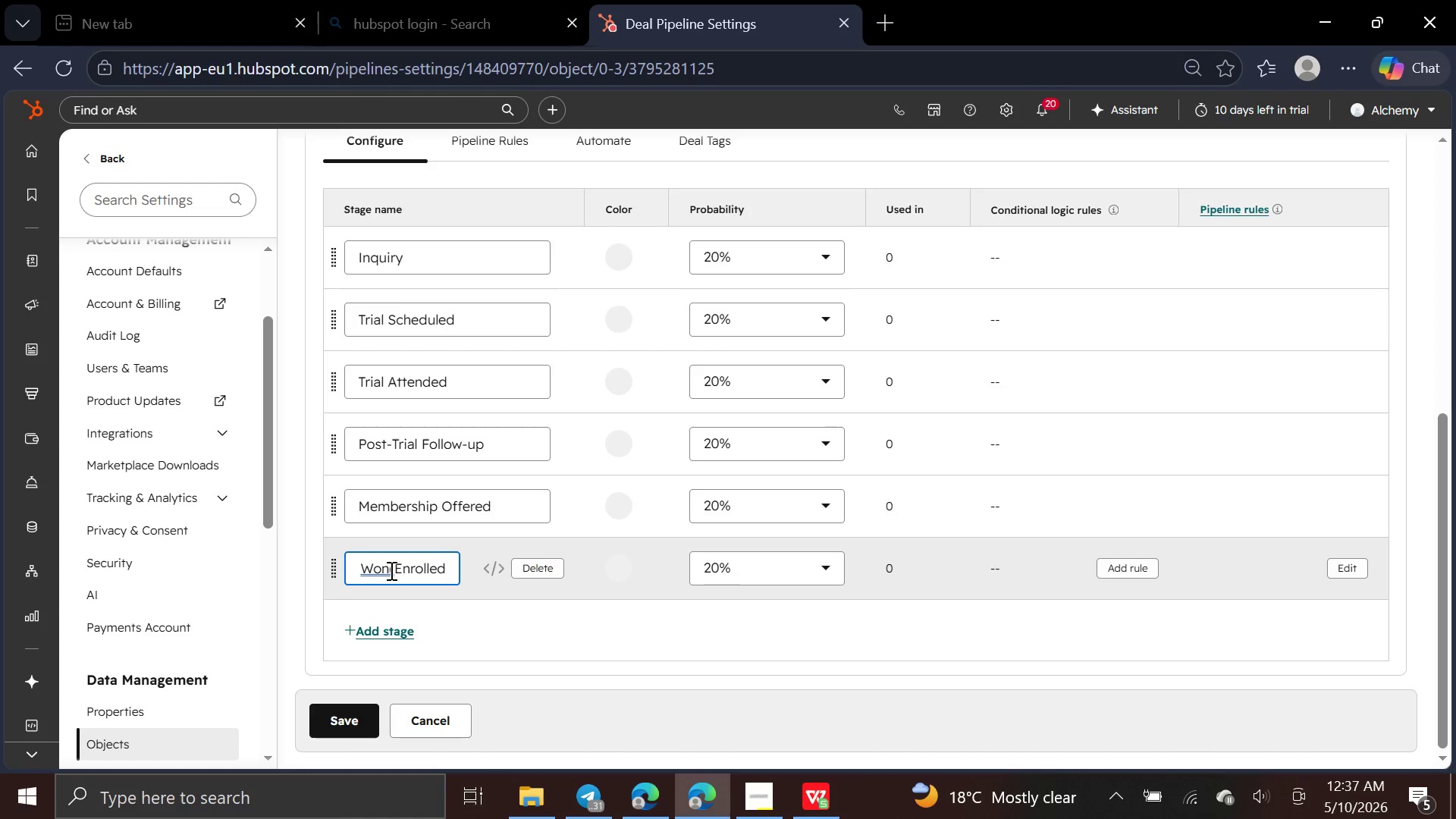 
left_click([389, 570])
 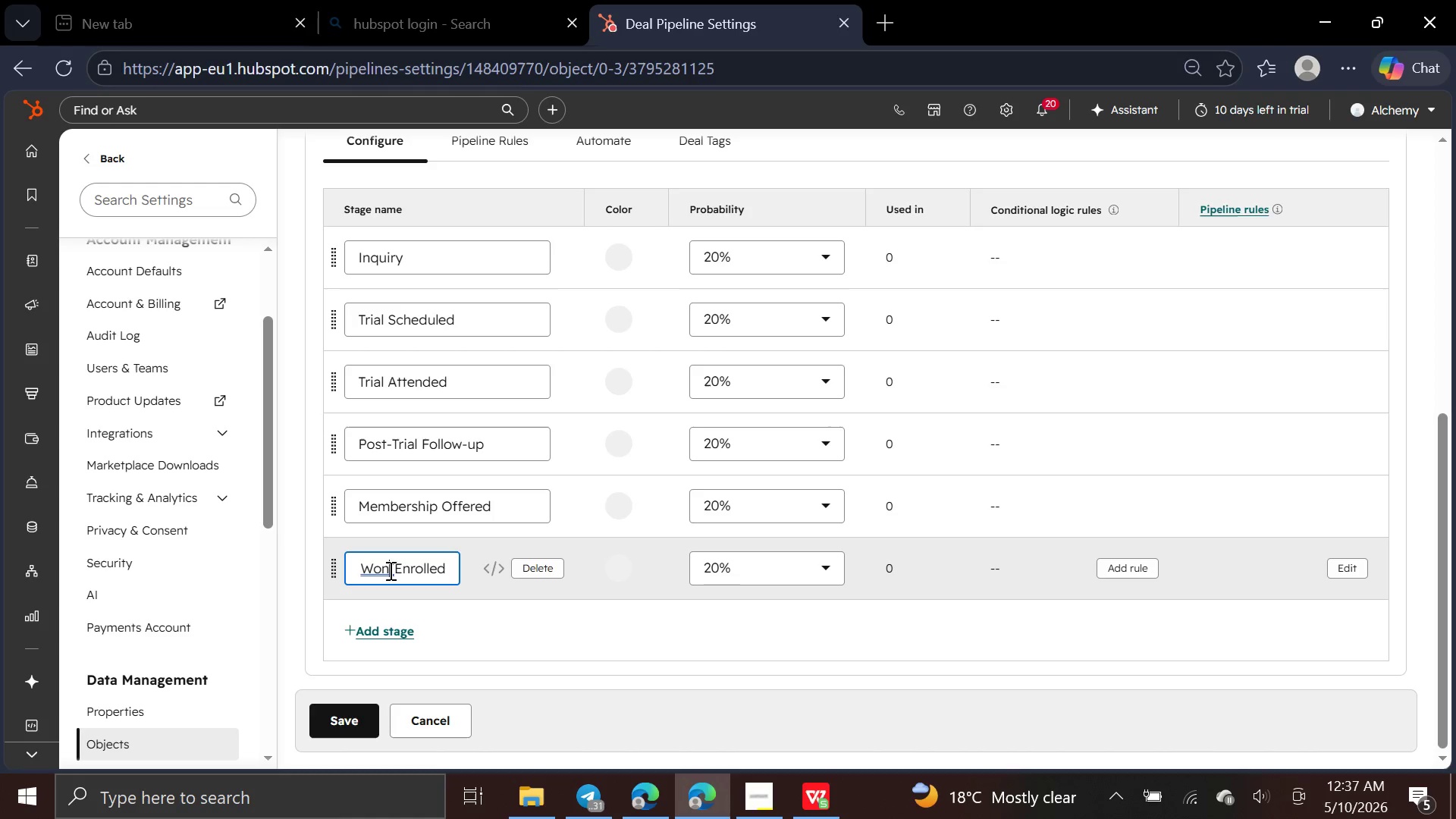 
key(Space)
 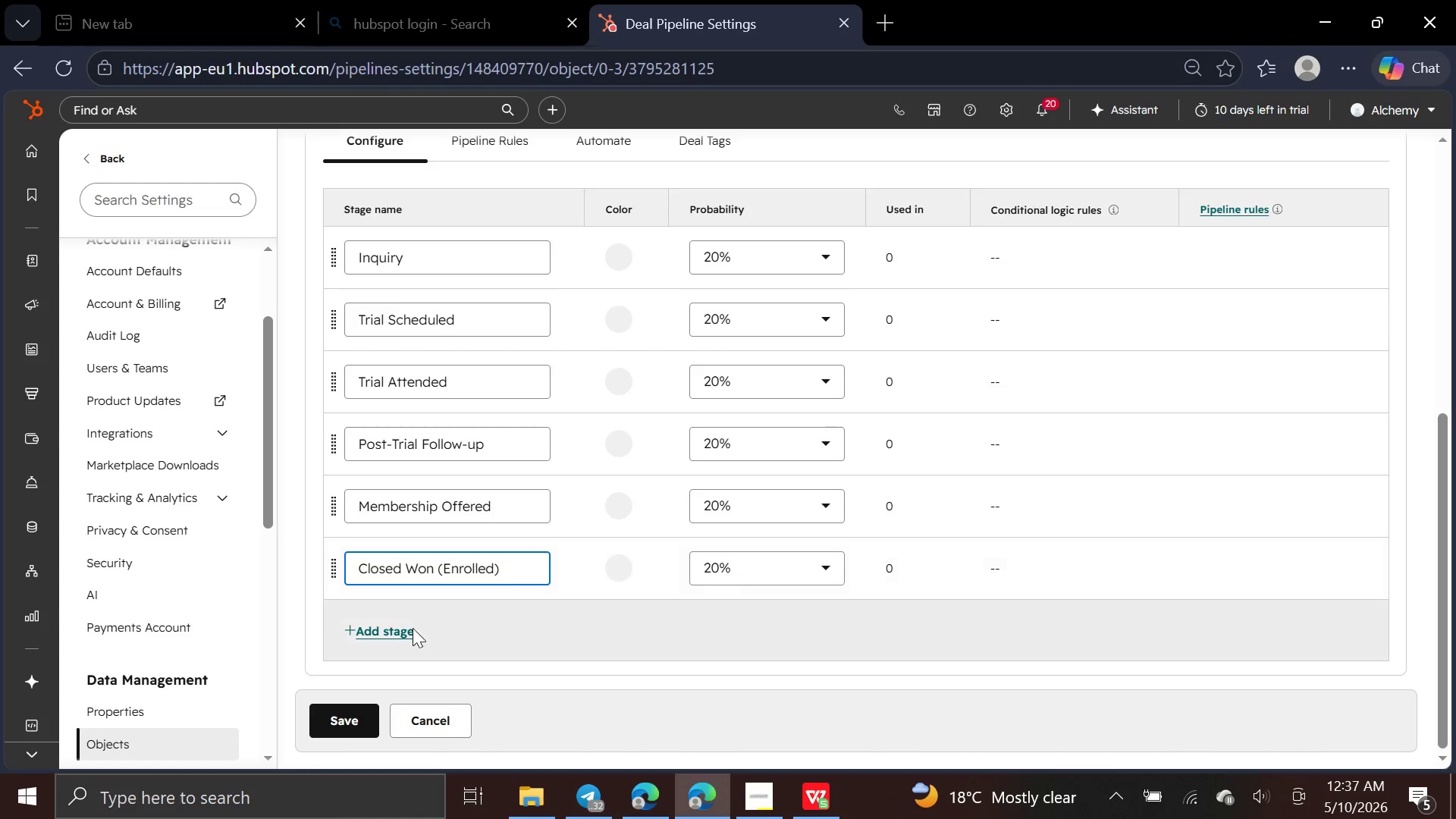 
left_click([397, 632])
 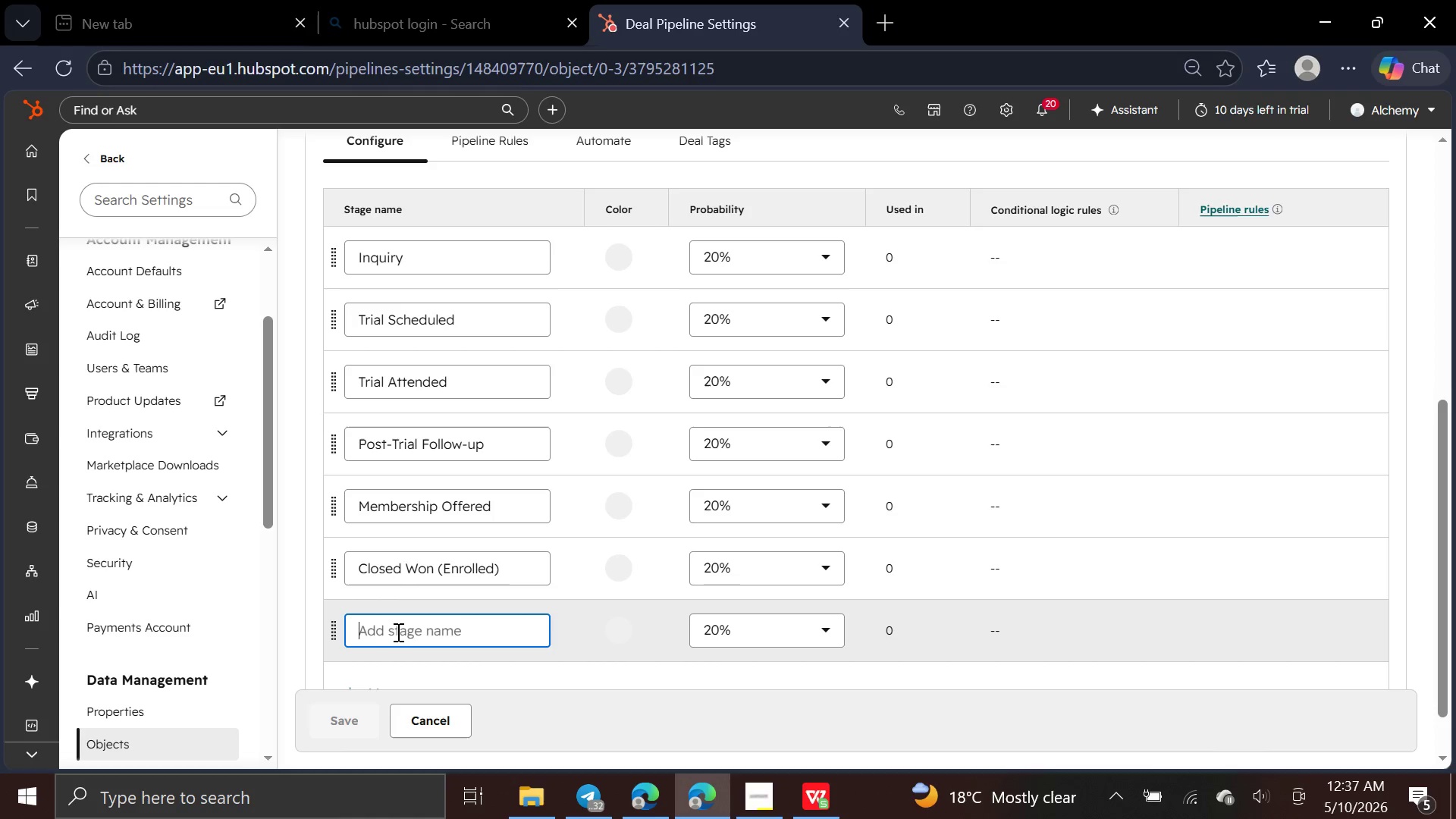 
type(Closed Lost)
 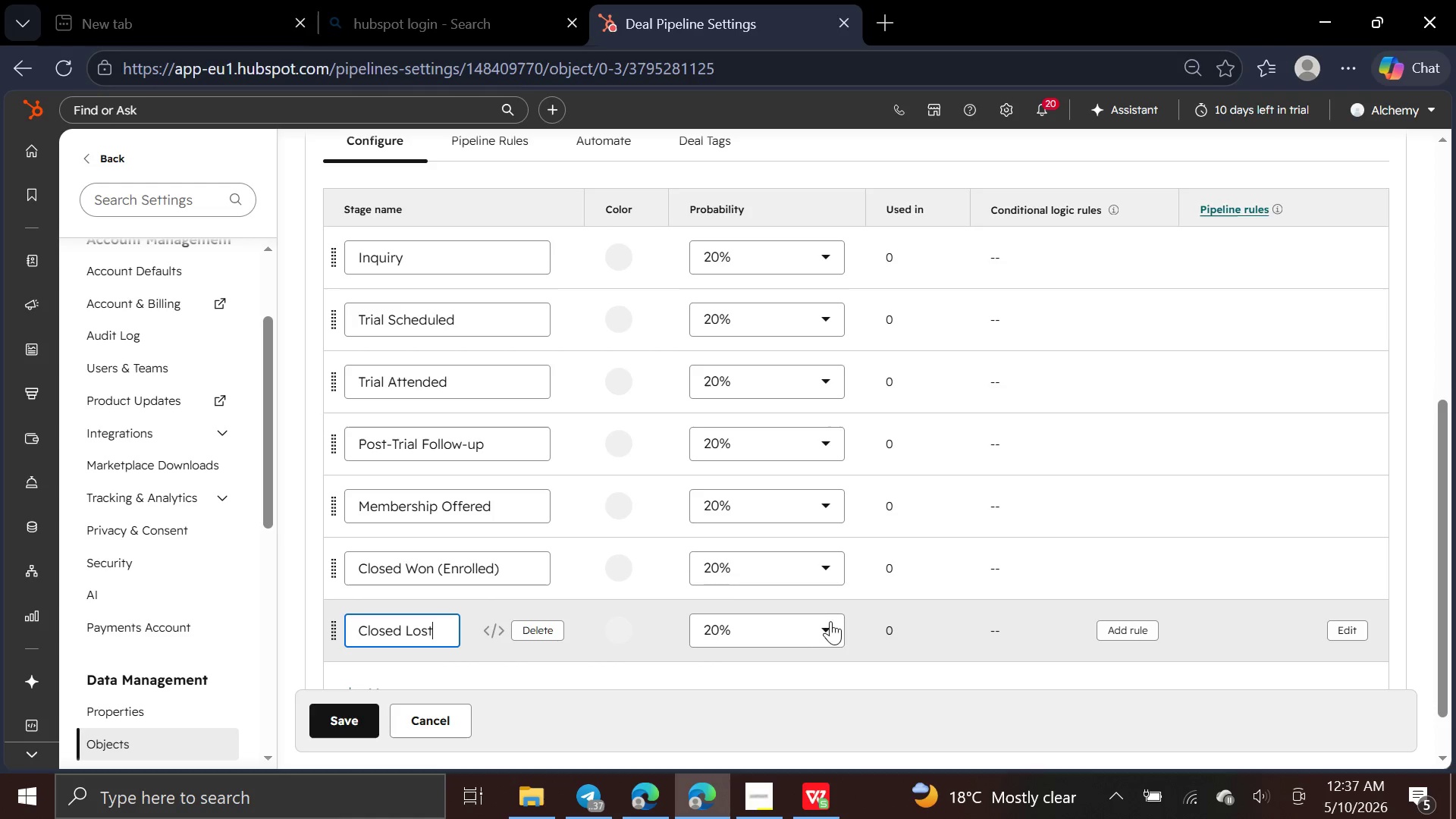 
left_click([829, 621])
 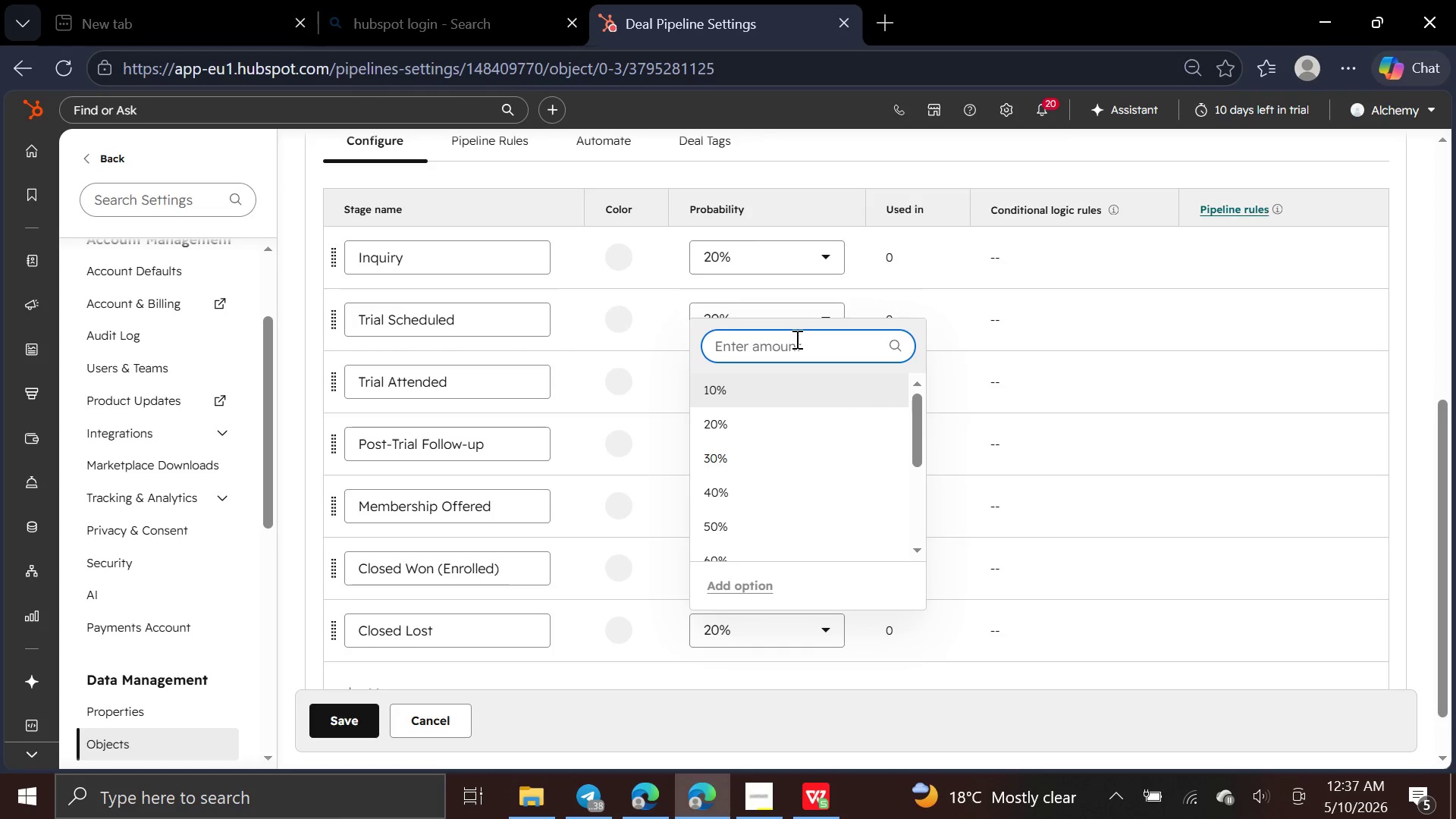 
key(0)
 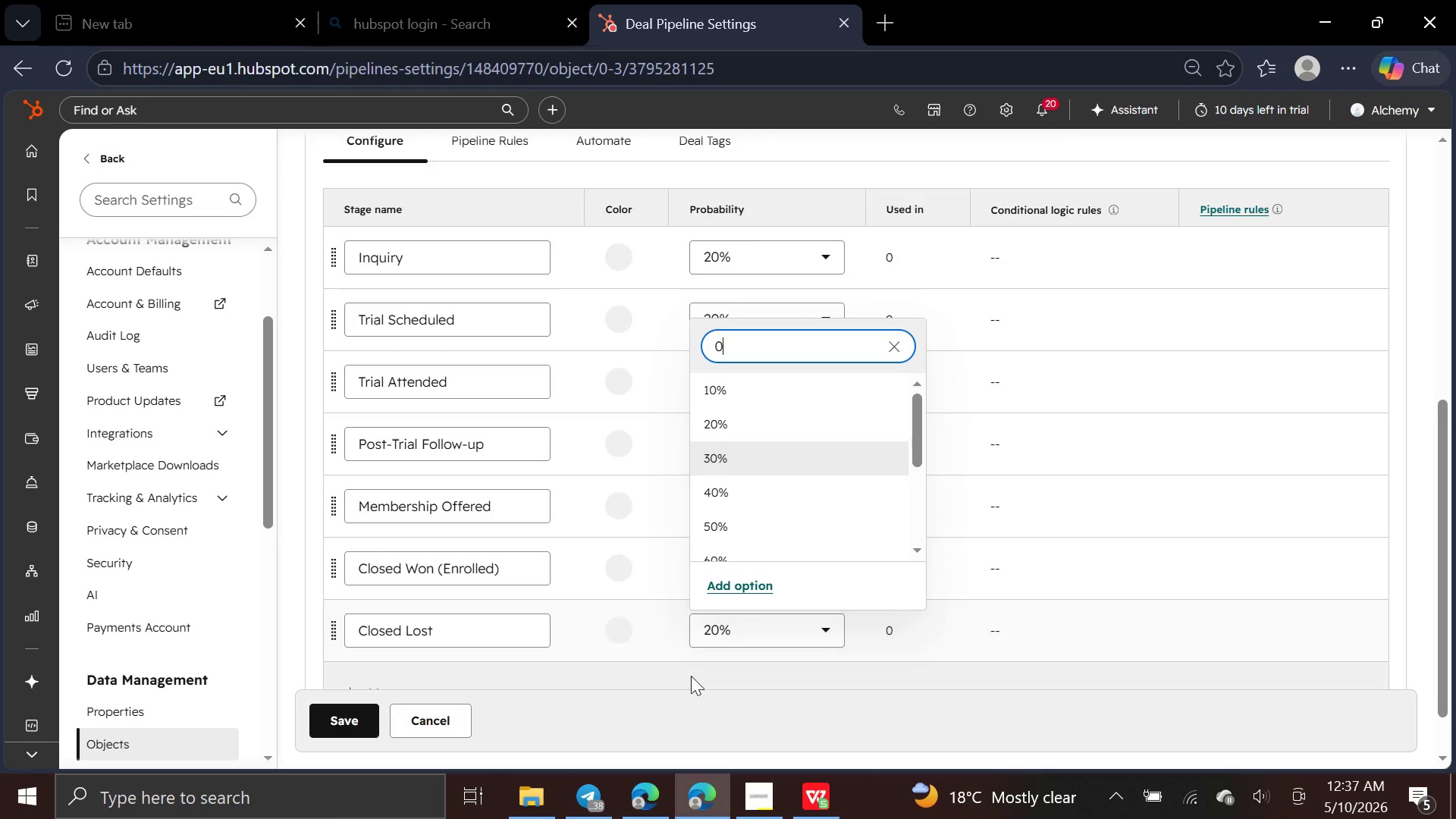 
left_click([690, 683])
 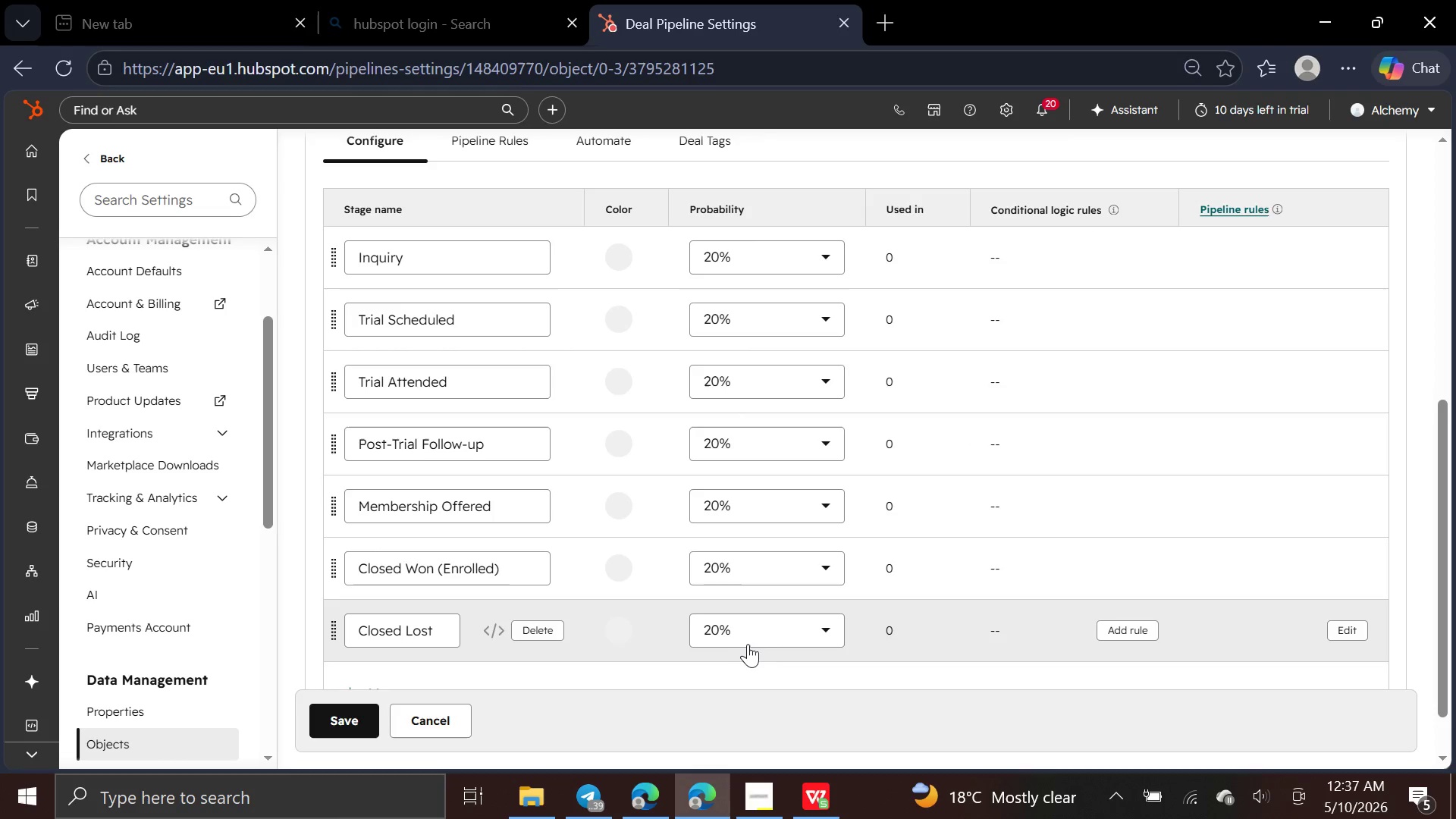 
left_click([748, 644])
 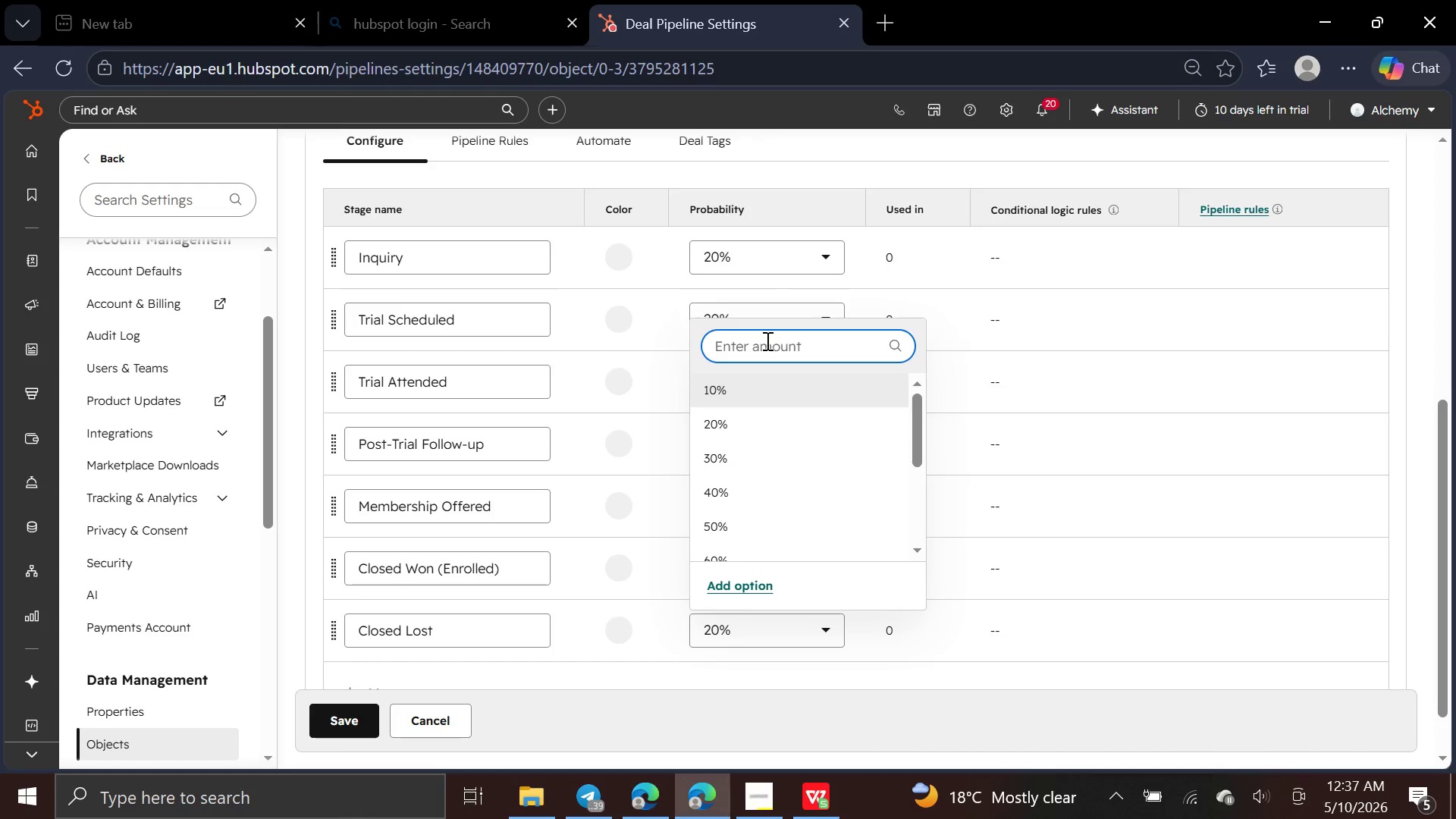 
left_click([765, 340])
 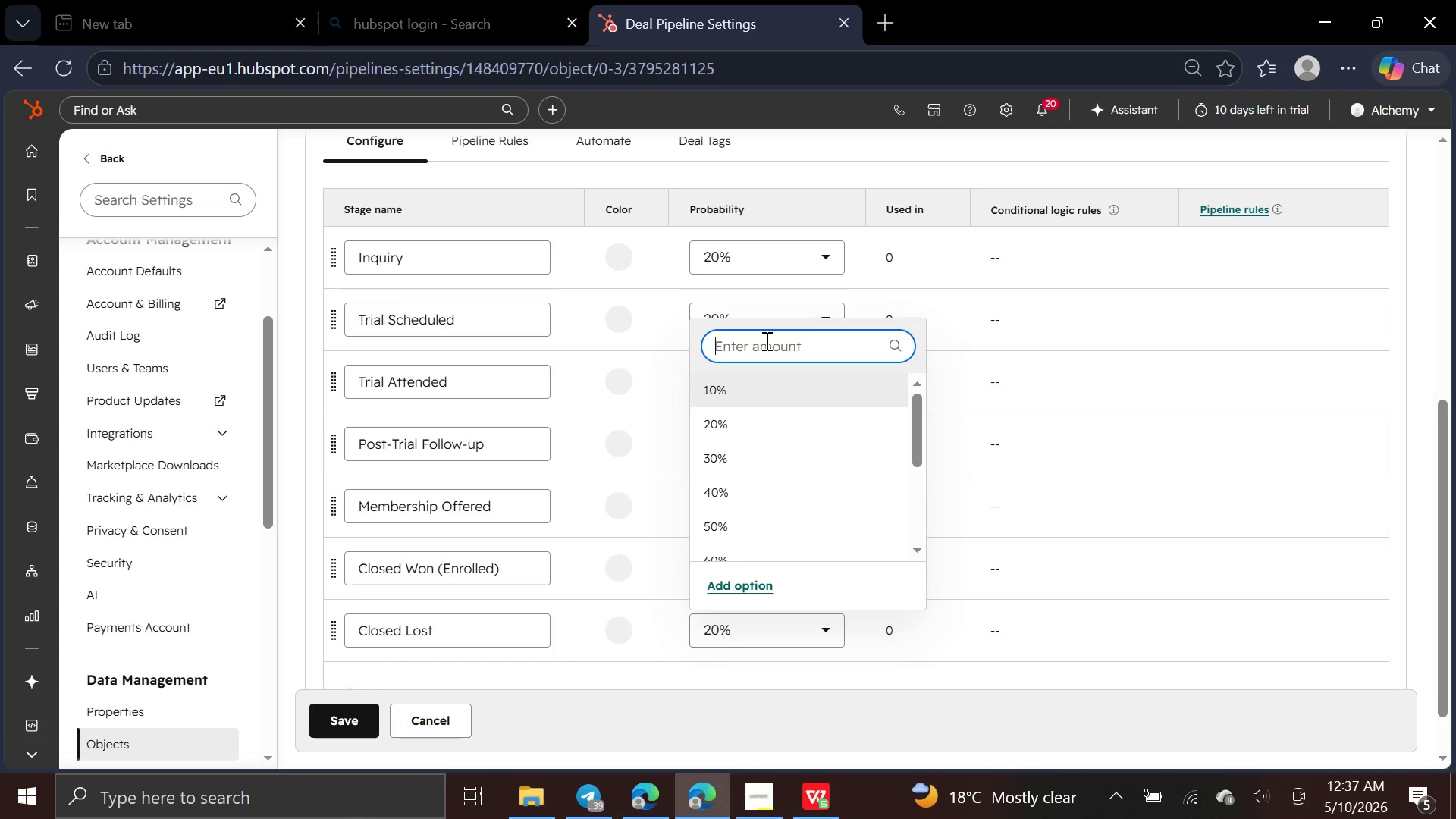 
key(0)
 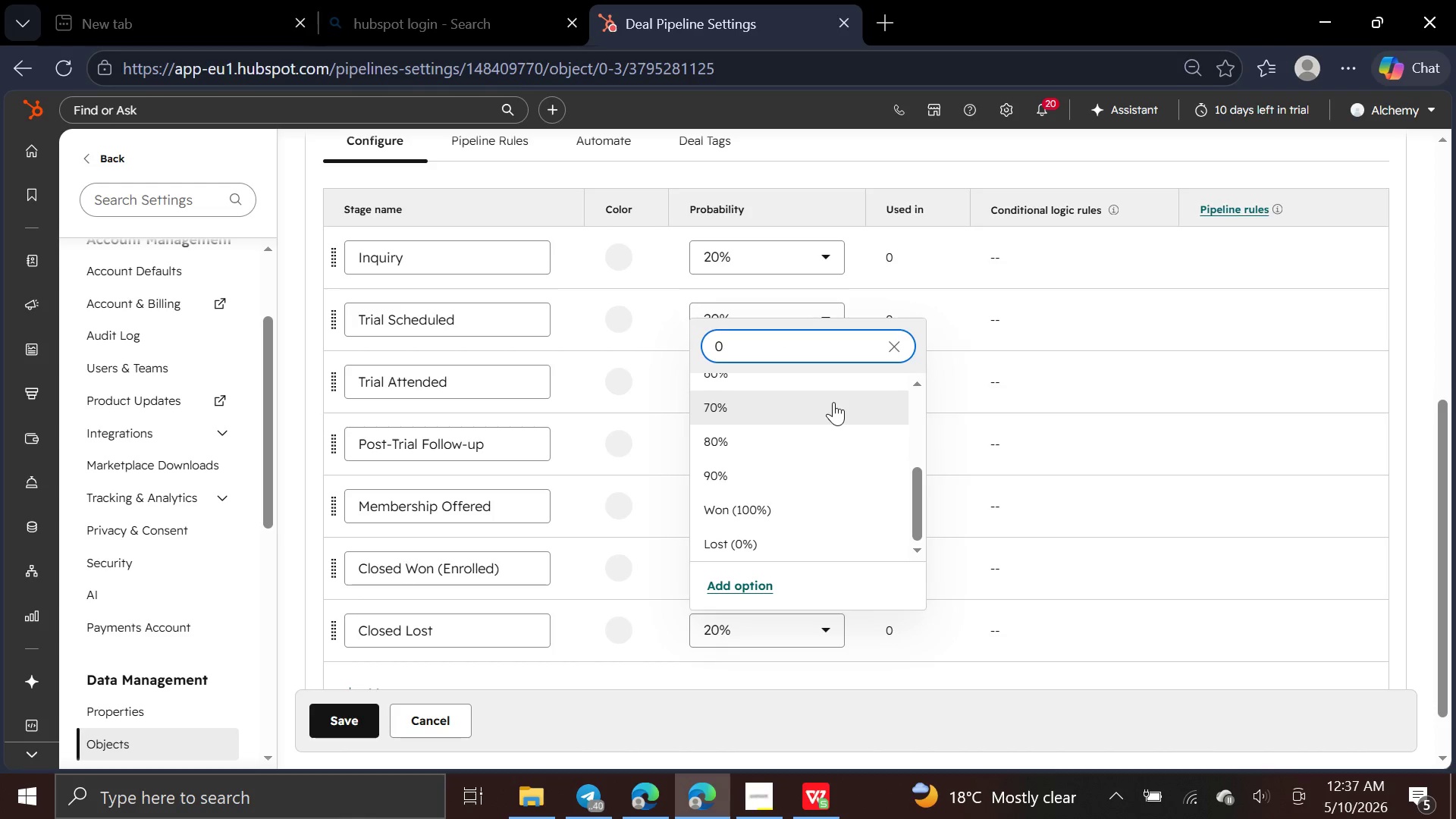 
left_click([792, 539])
 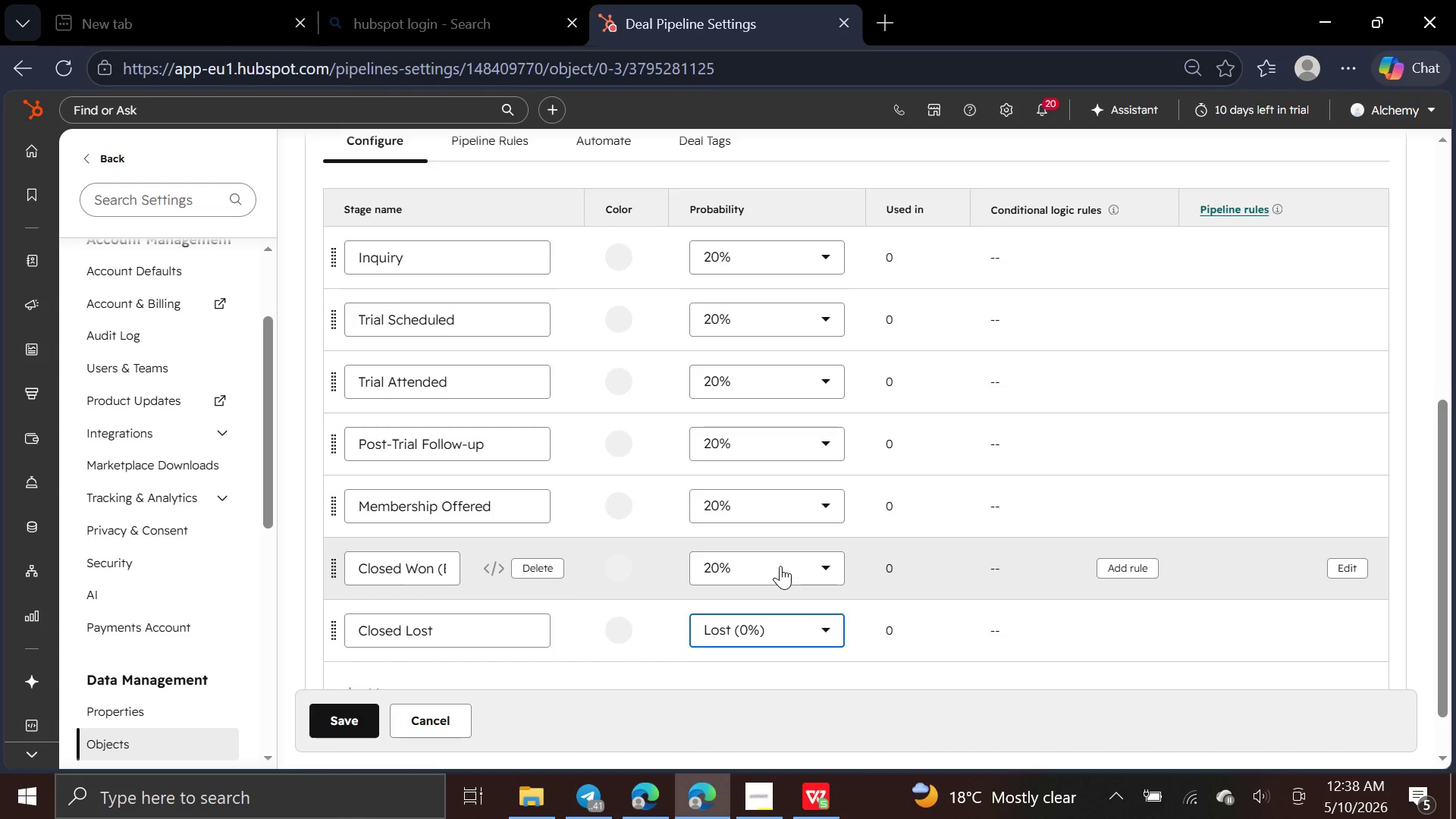 
left_click([780, 566])
 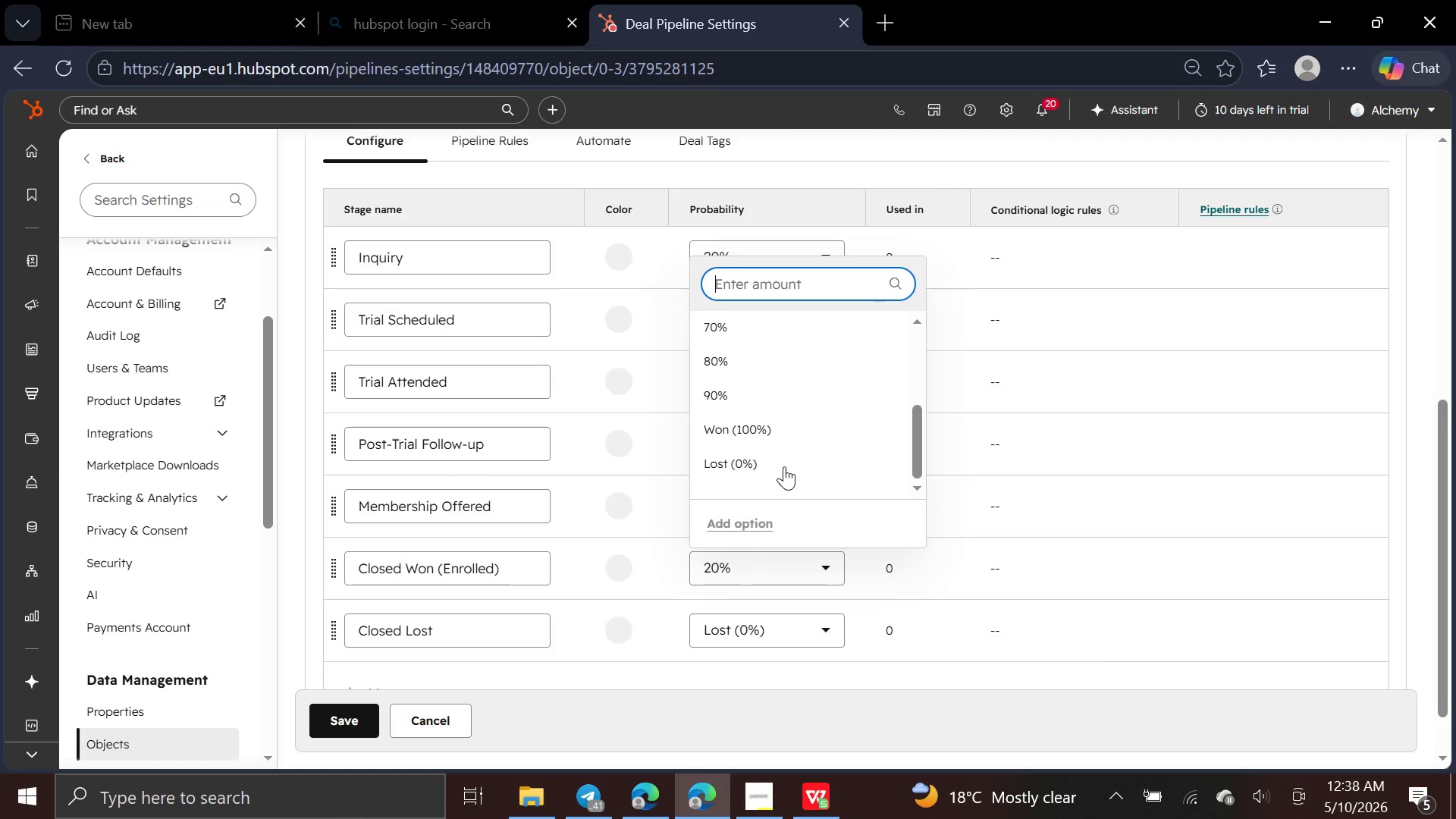 
left_click([786, 455])
 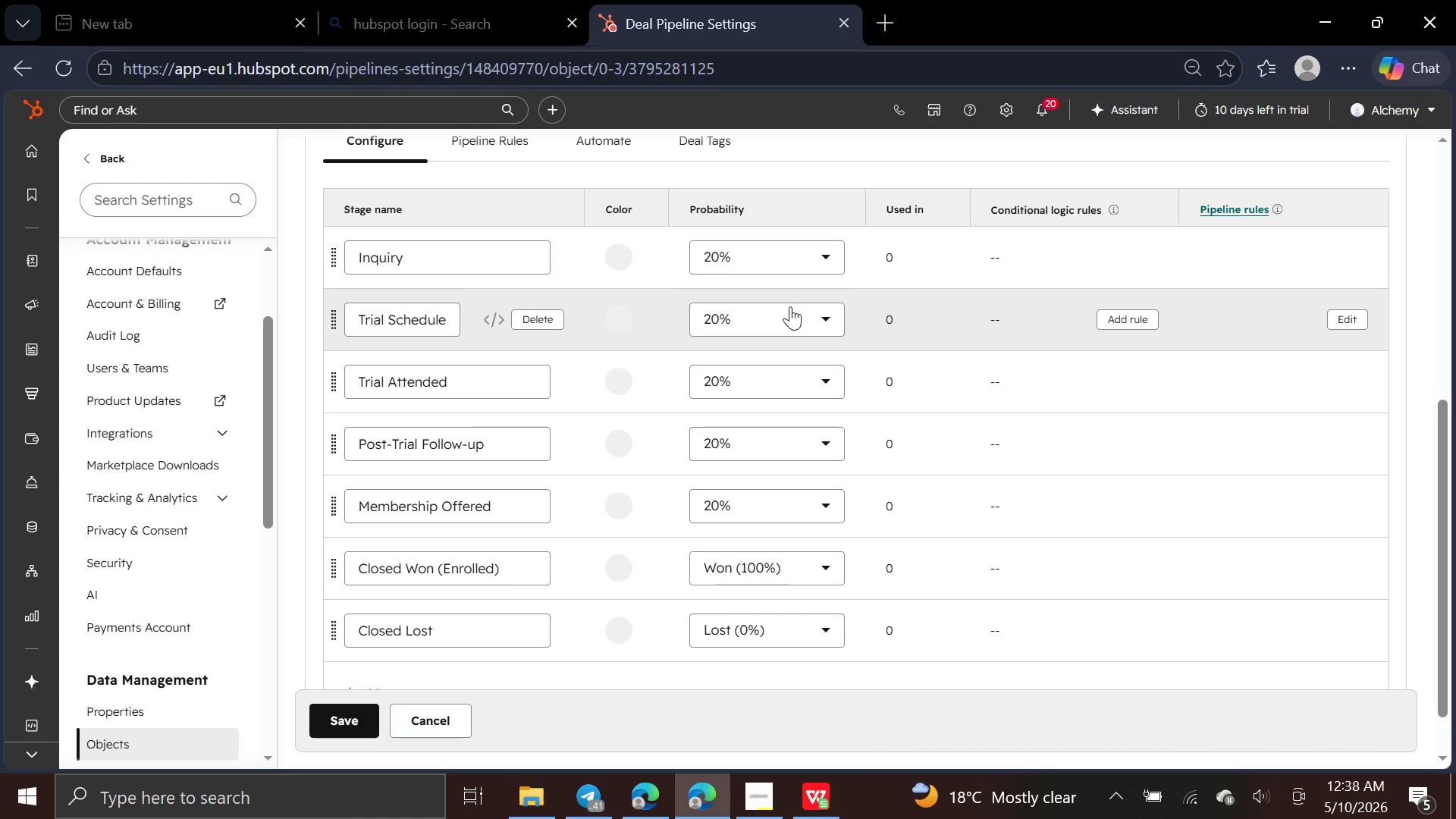 
left_click([805, 323])
 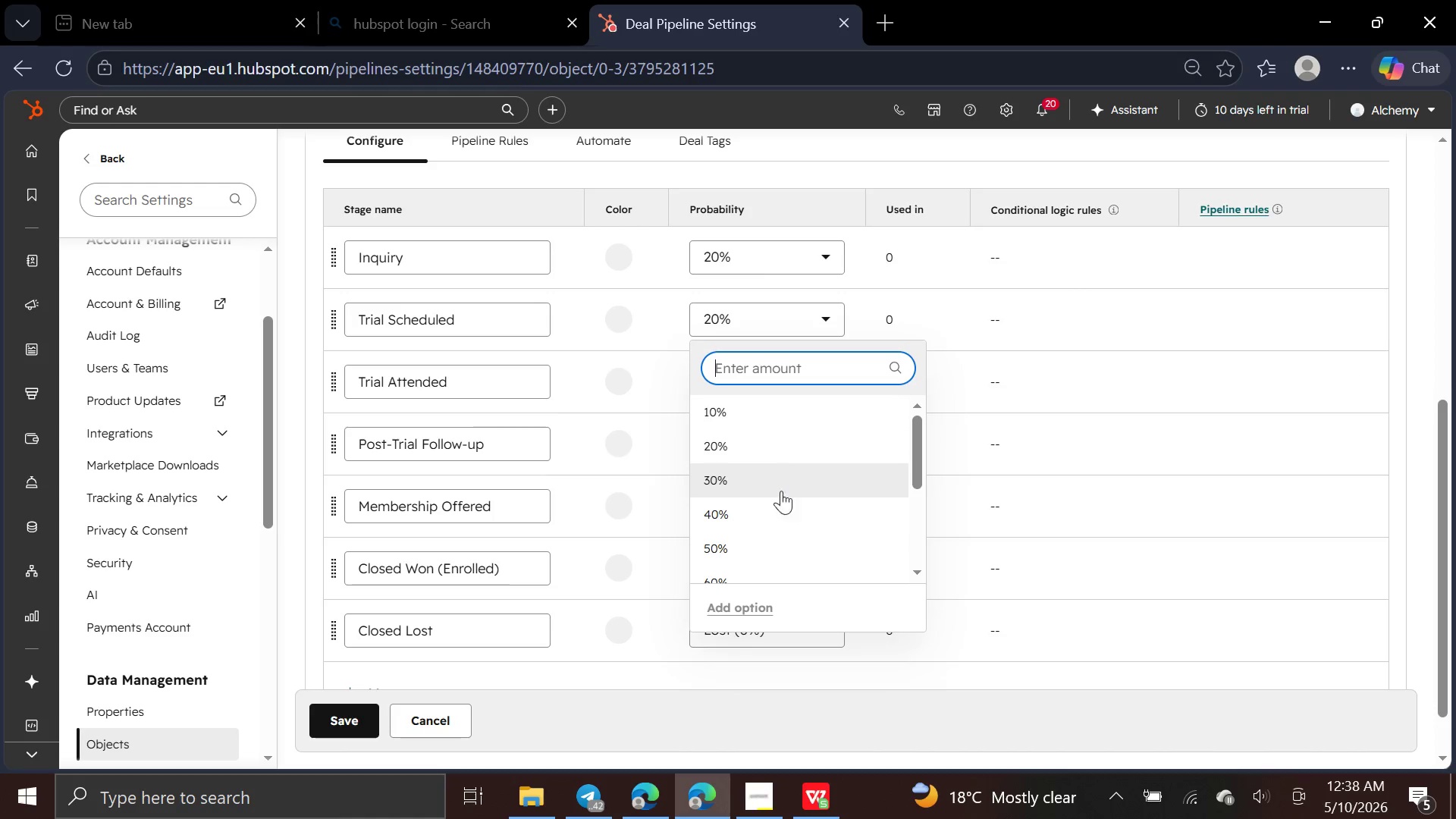 
left_click([780, 507])
 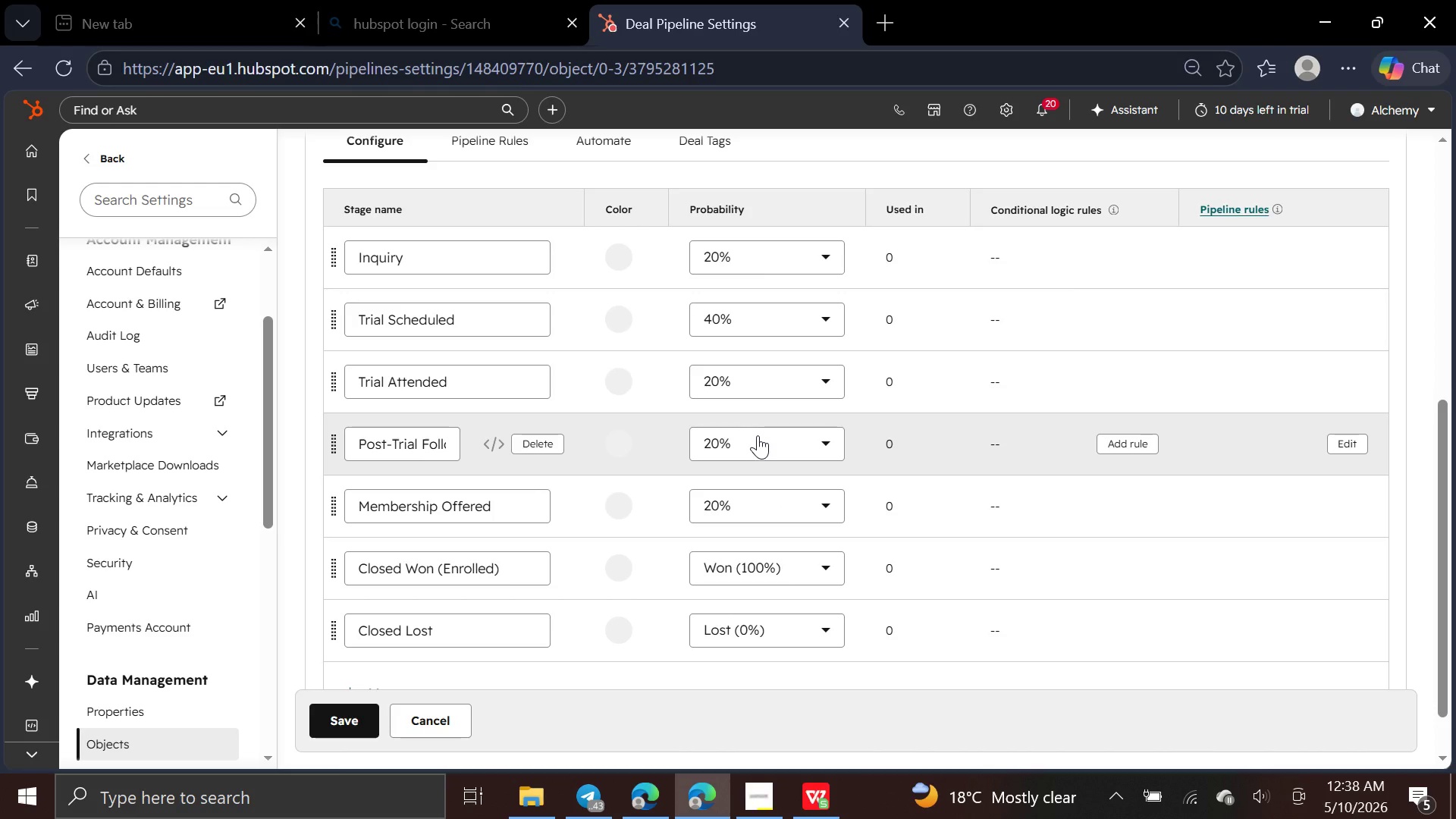 
wait(5.58)
 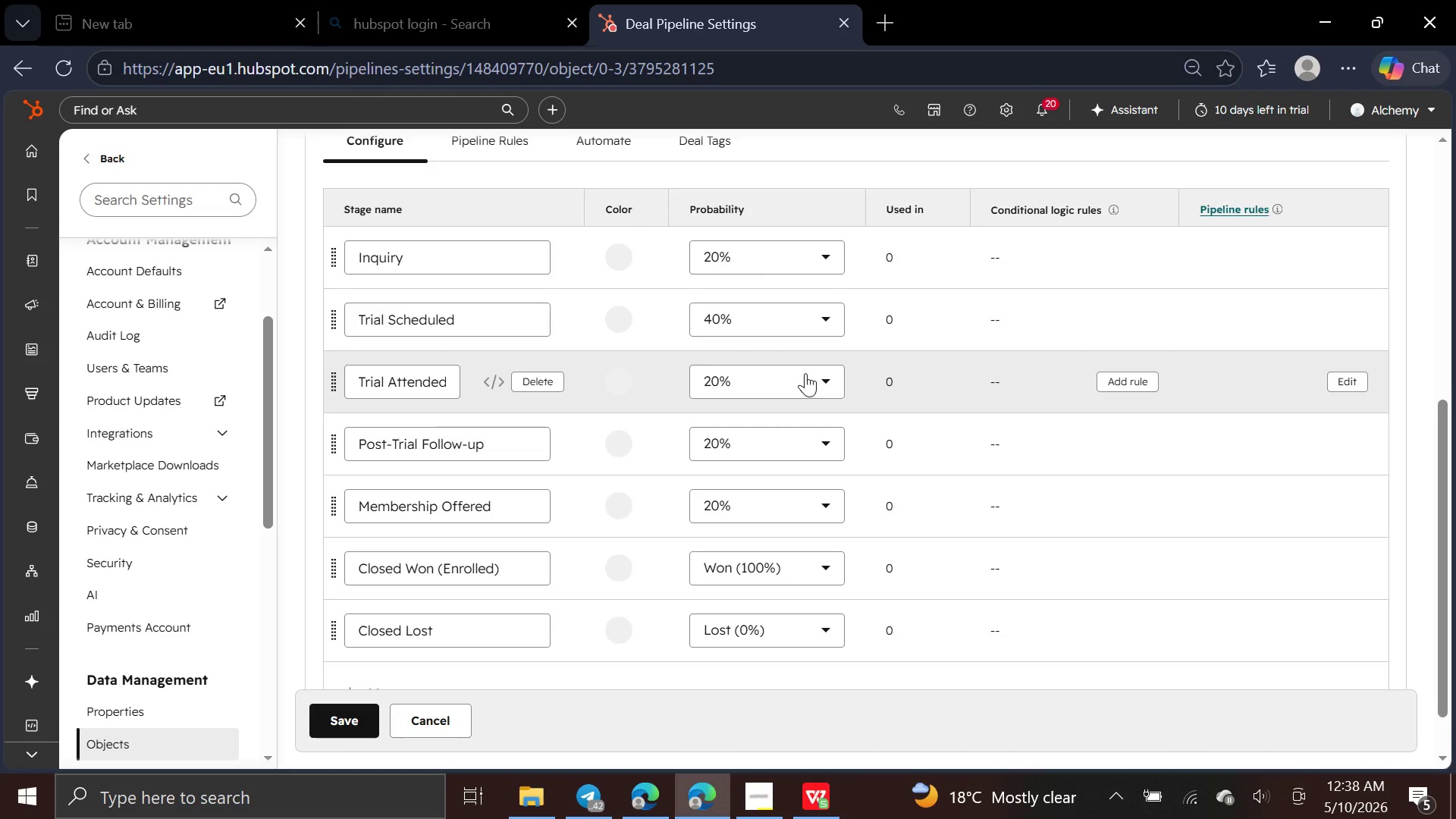 
left_click([799, 372])
 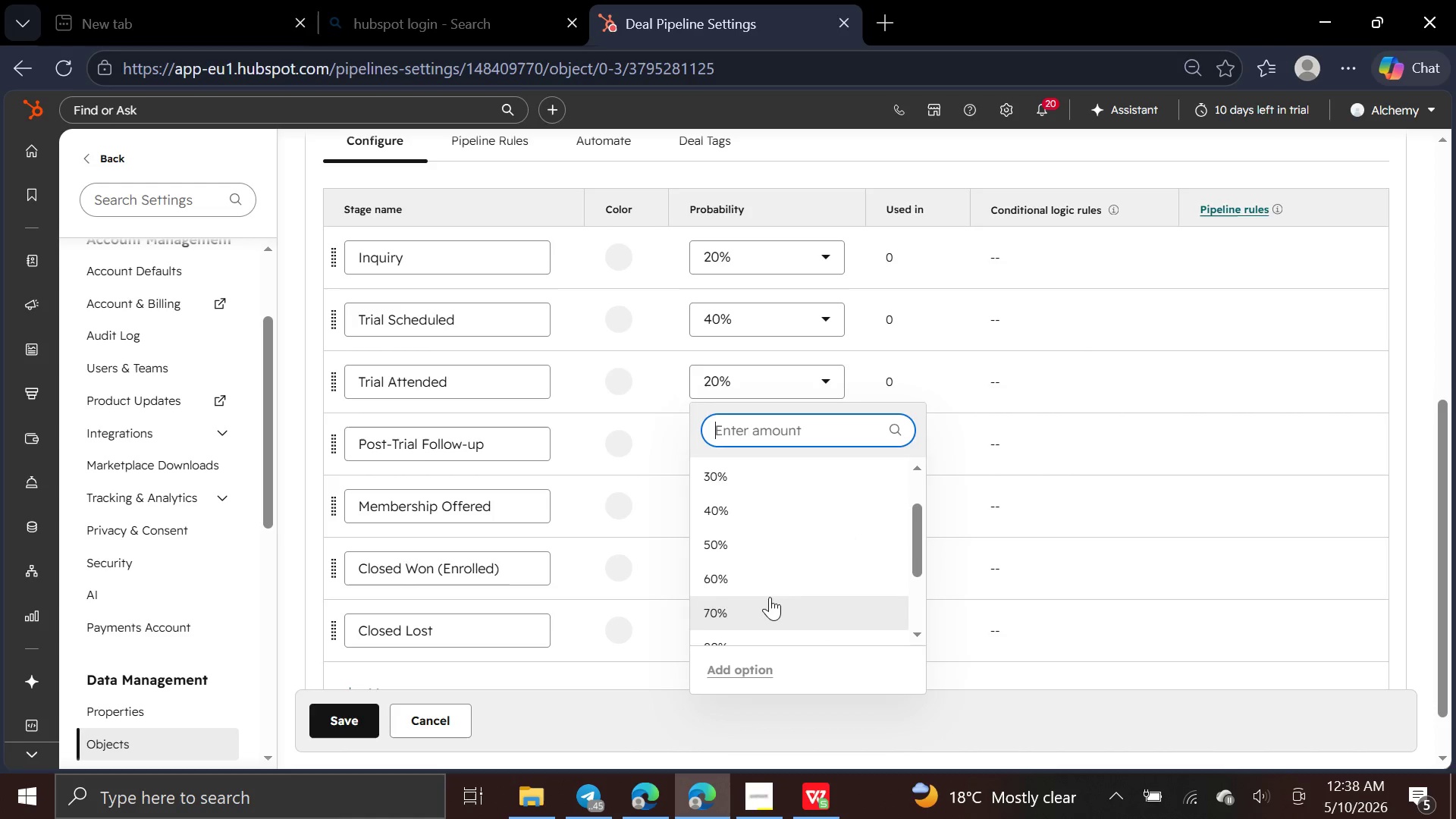 
left_click([771, 585])
 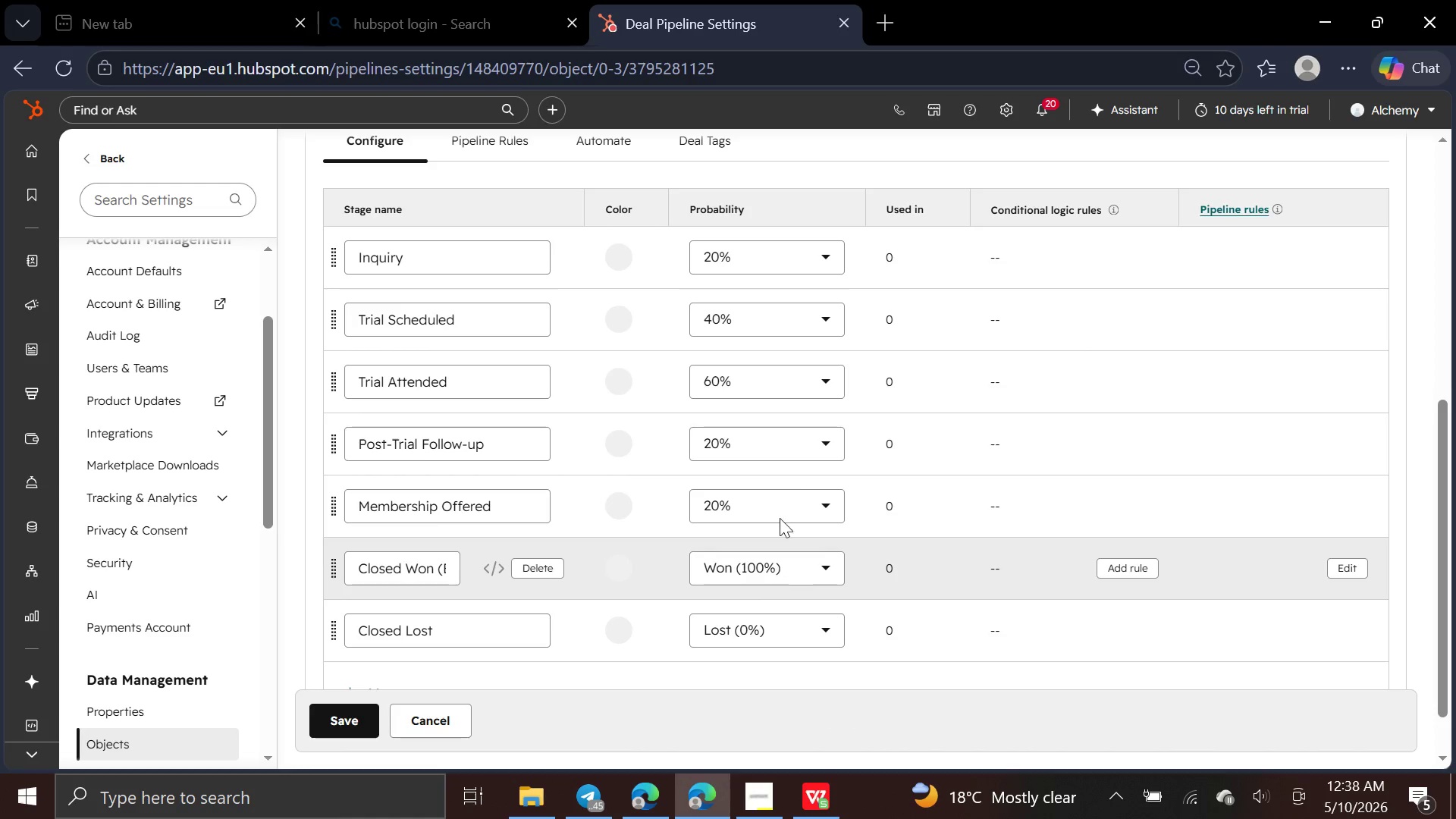 
mouse_move([802, 452])
 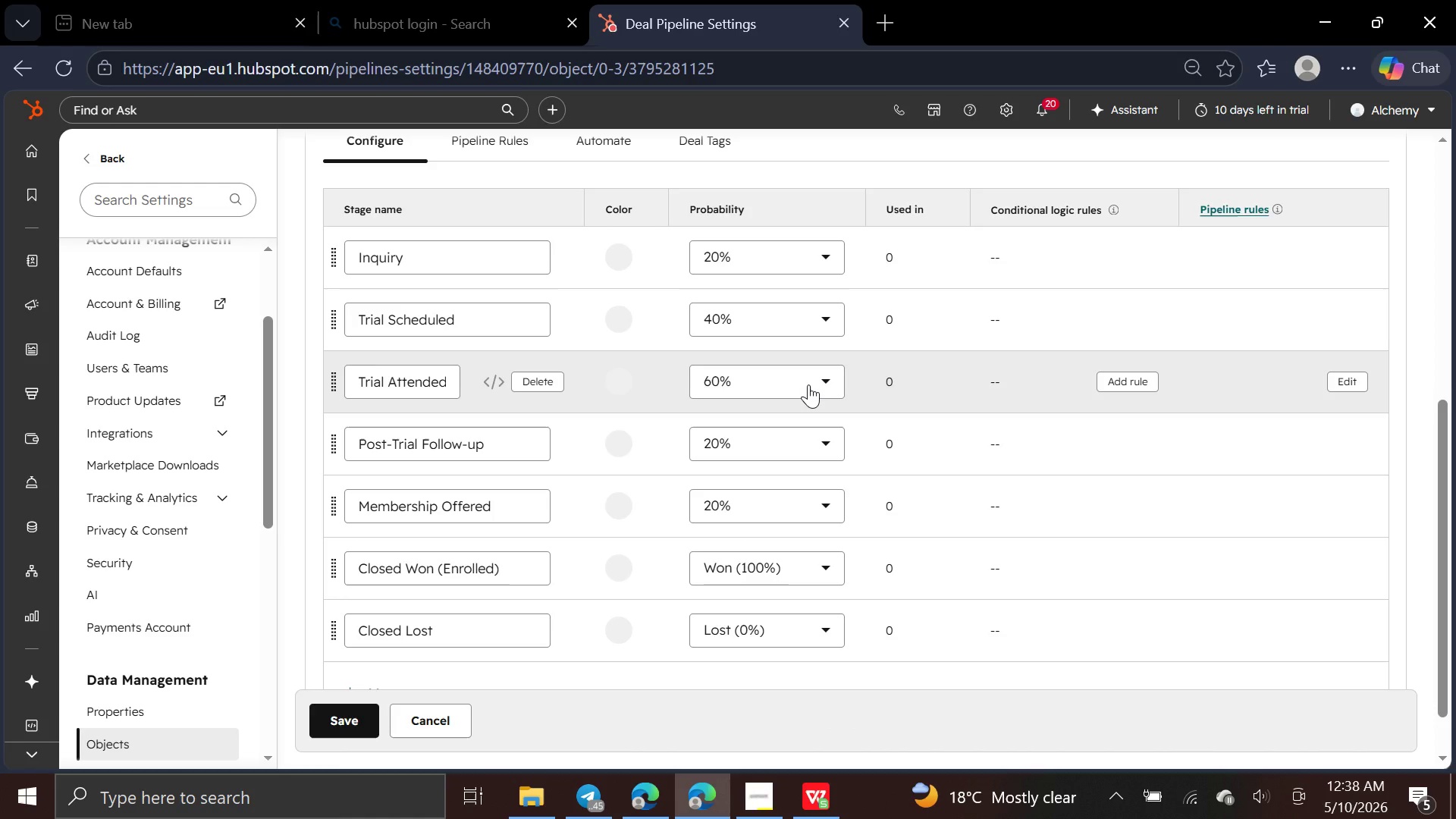 
left_click([808, 384])
 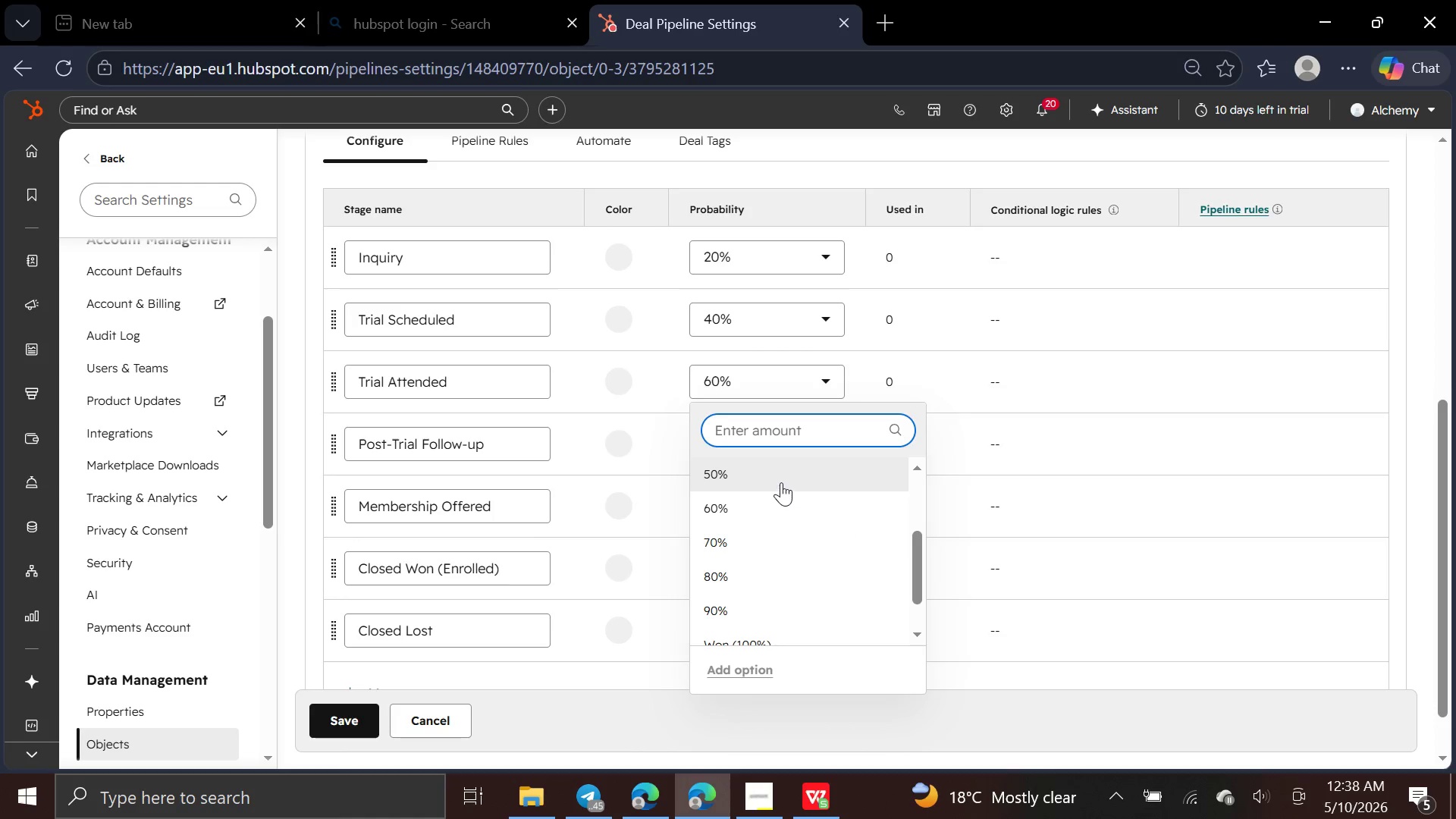 
left_click([782, 479])
 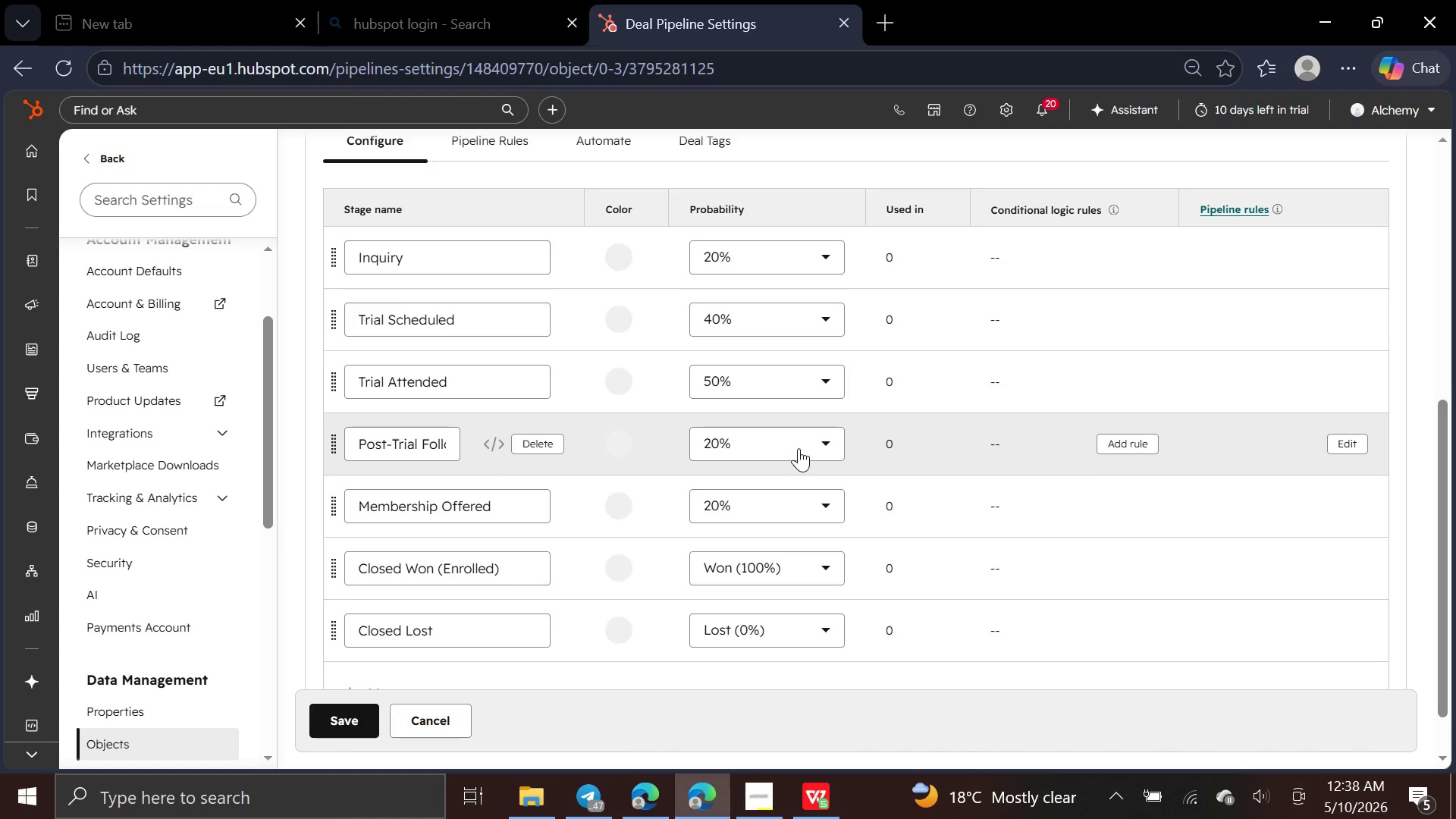 
left_click([799, 447])
 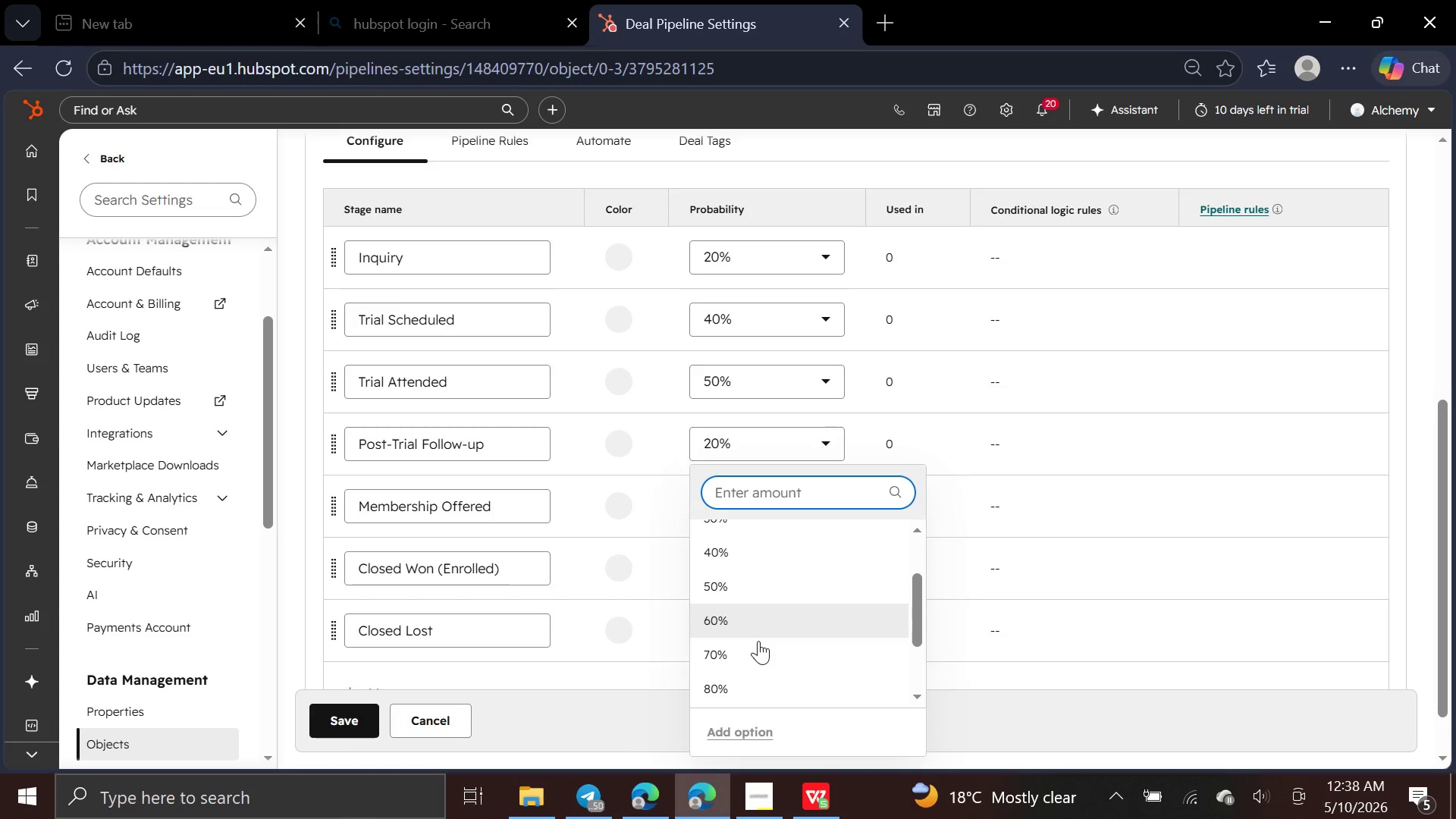 
left_click([760, 648])
 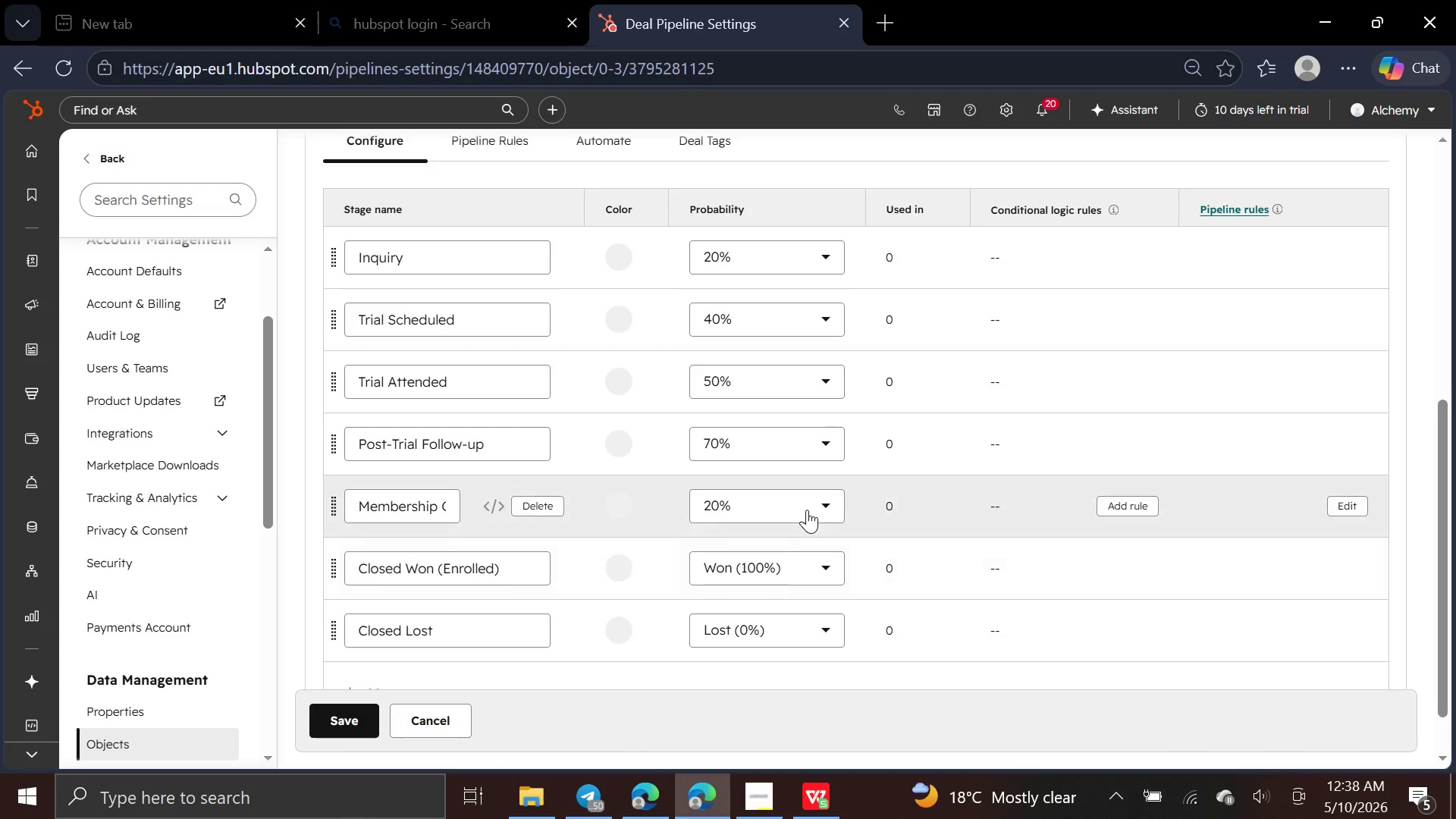 
left_click([807, 510])
 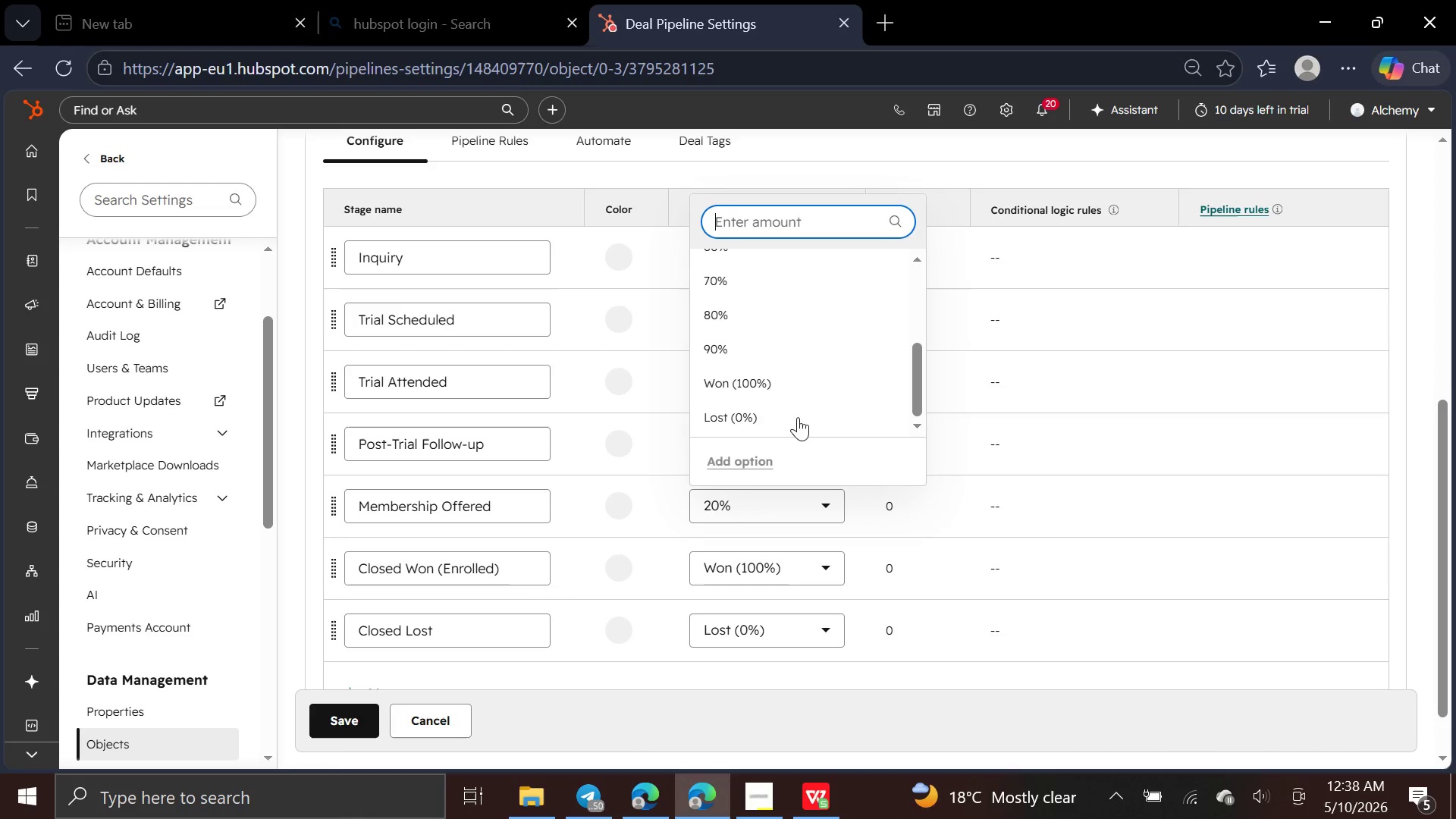 
left_click([808, 346])
 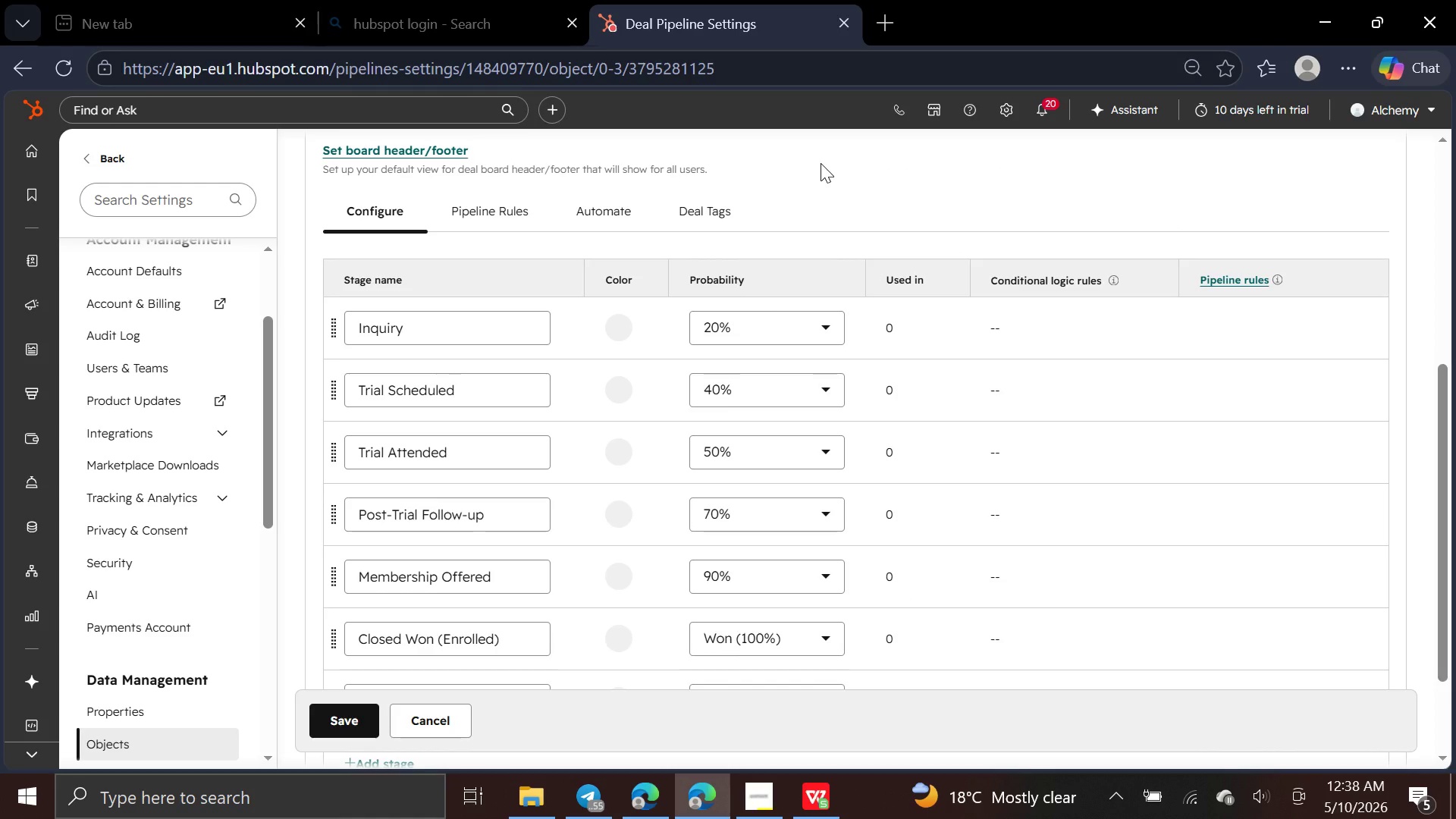 
wait(25.86)
 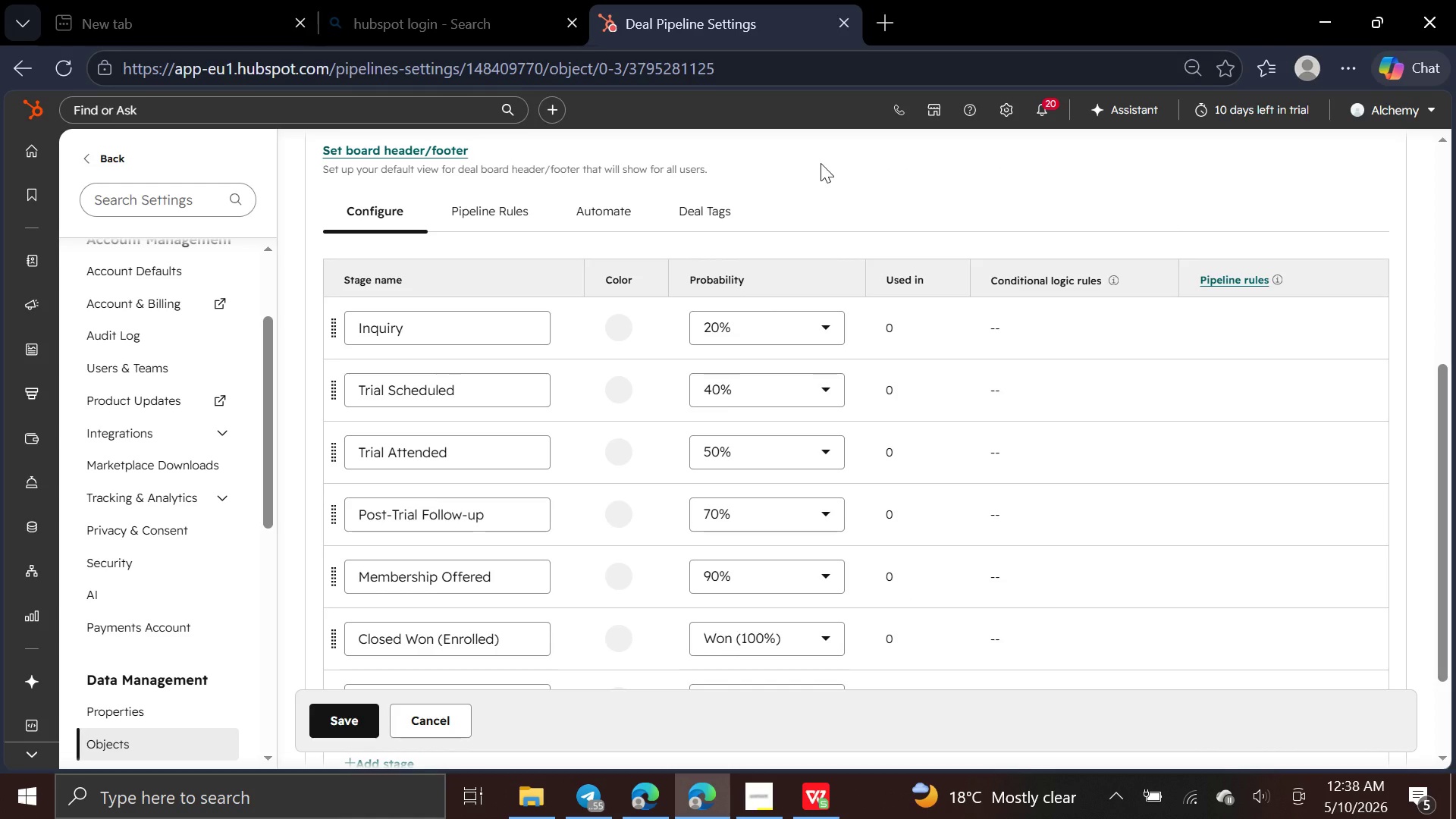 
left_click([620, 325])
 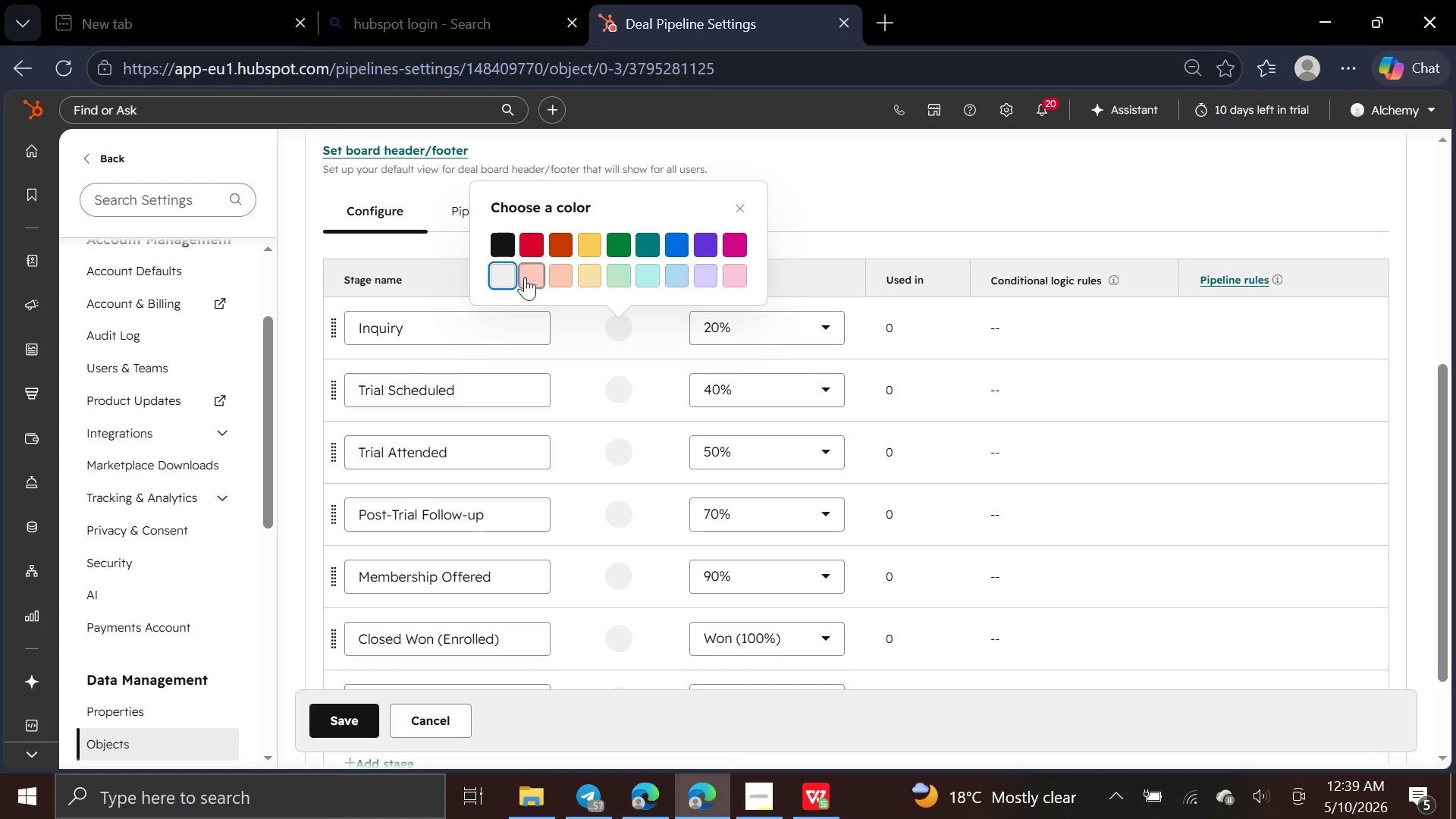 
left_click([525, 276])
 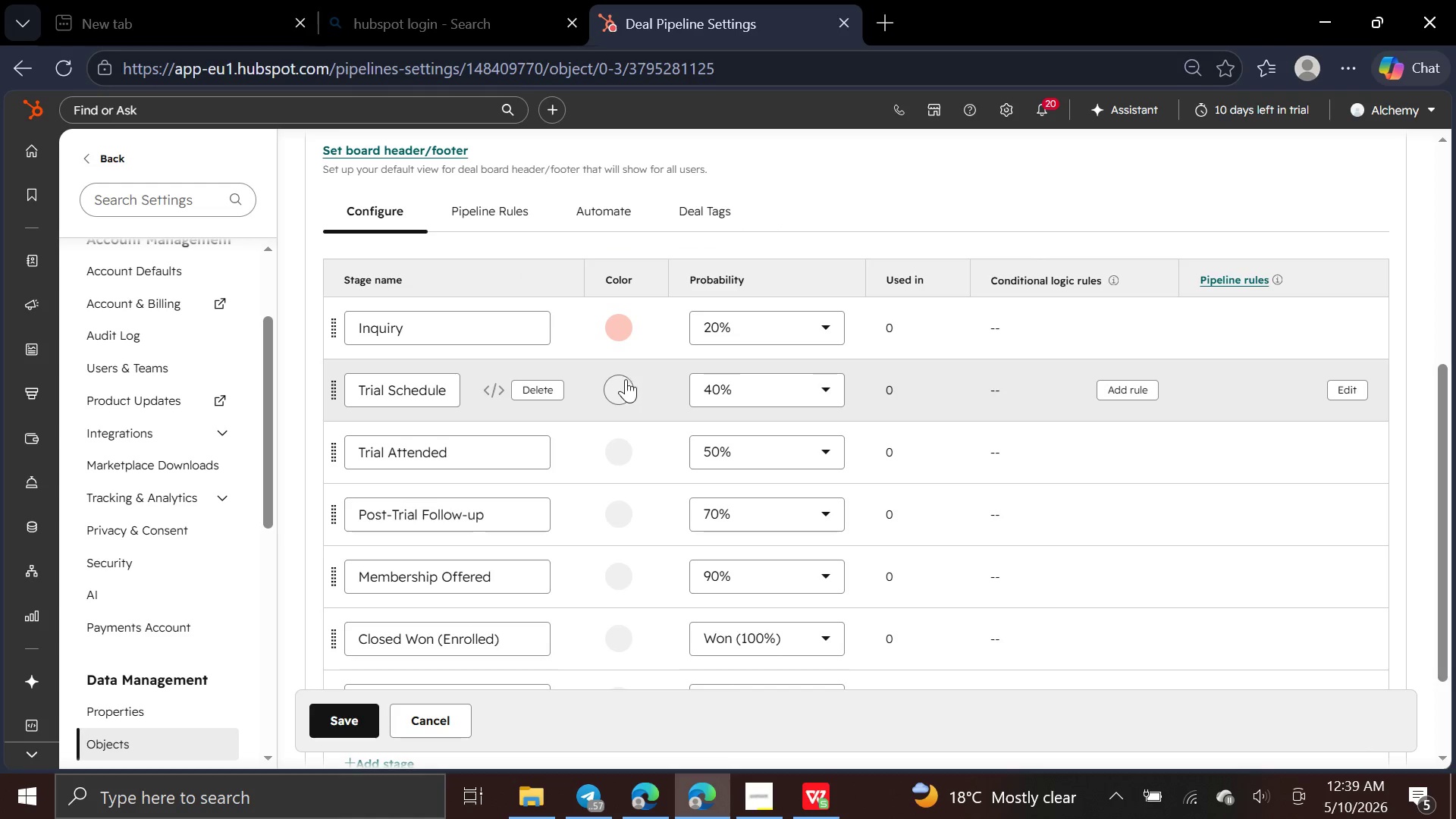 
left_click([621, 382])
 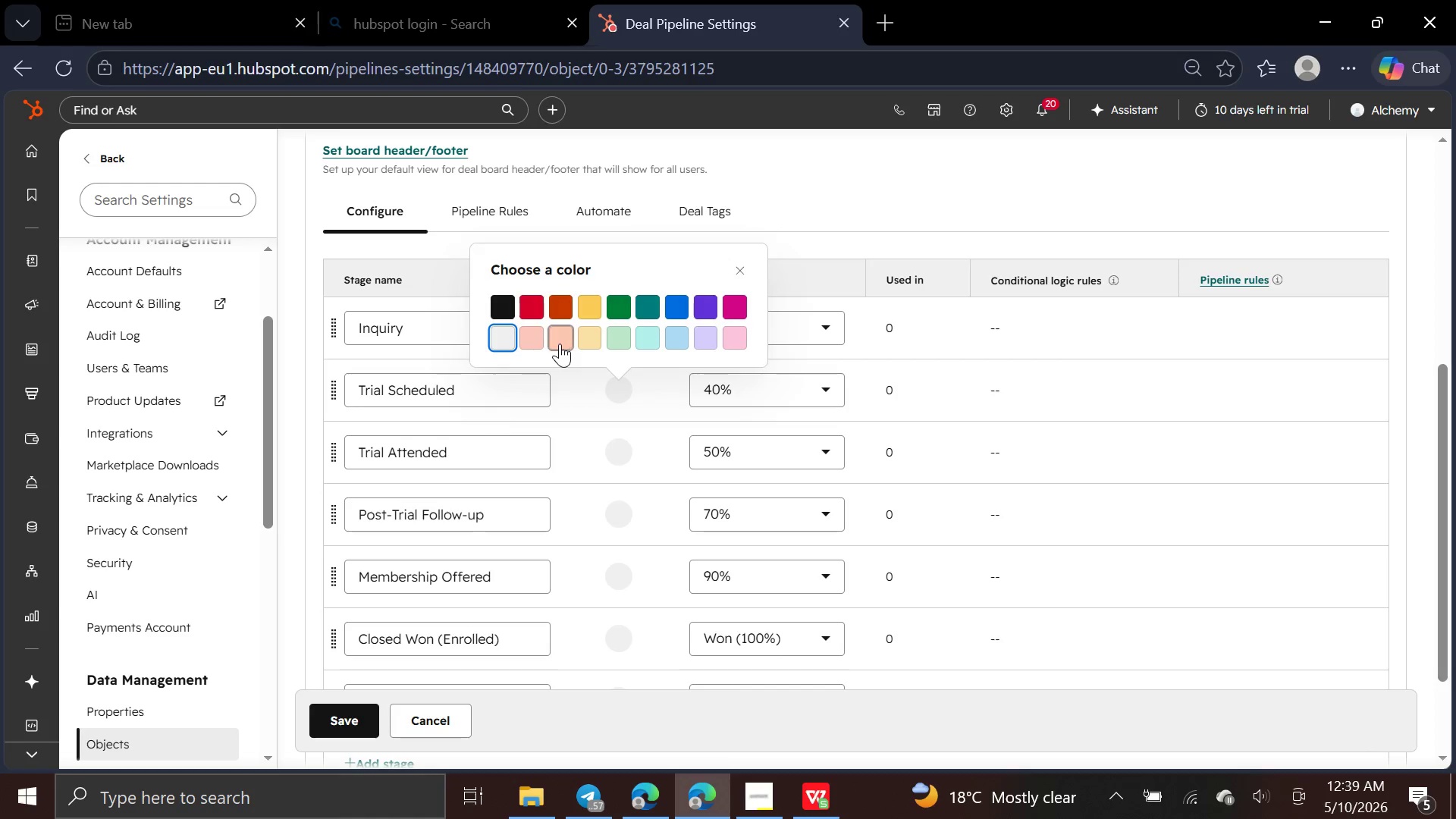 
left_click([558, 344])
 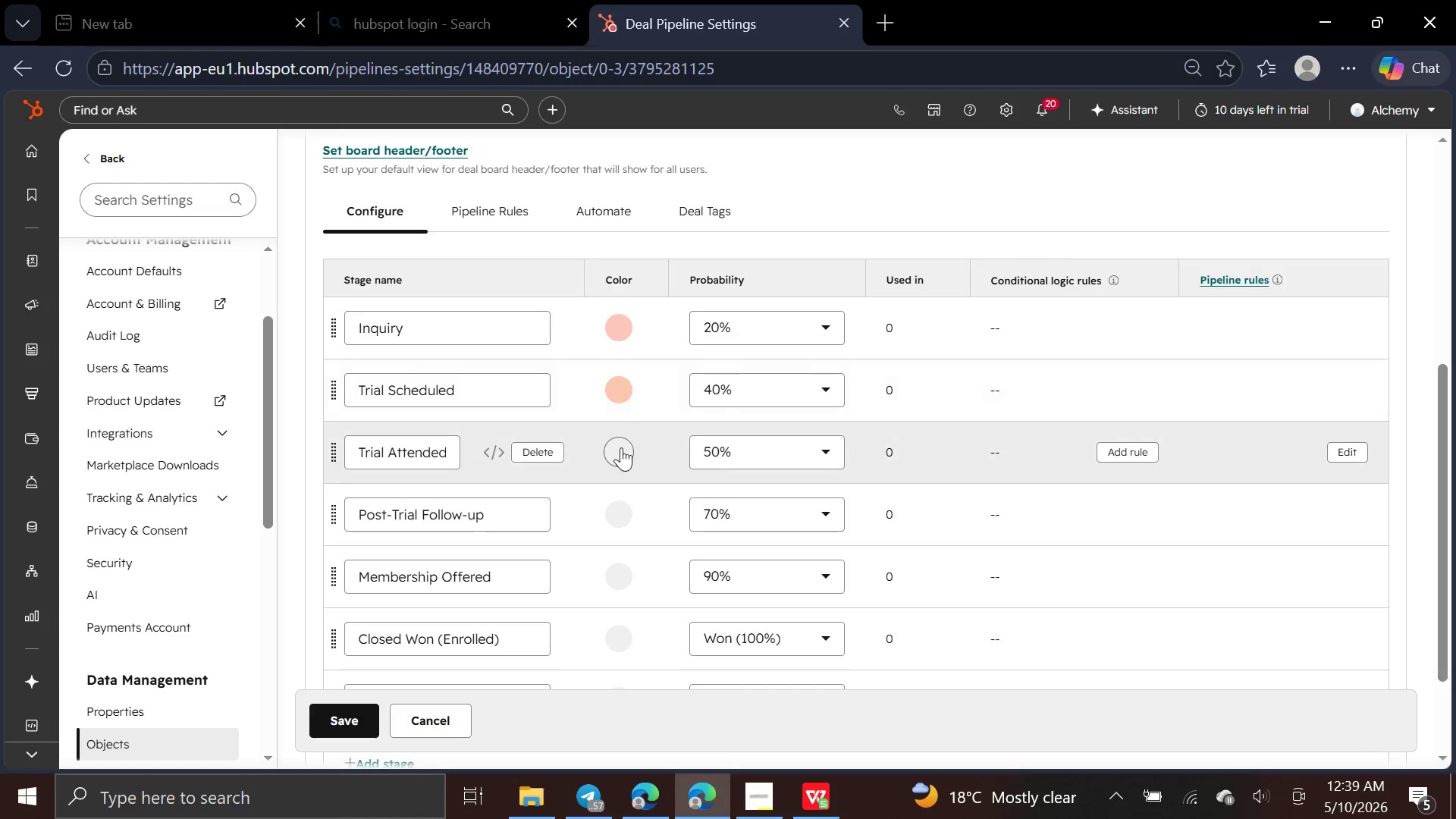 
left_click([621, 449])
 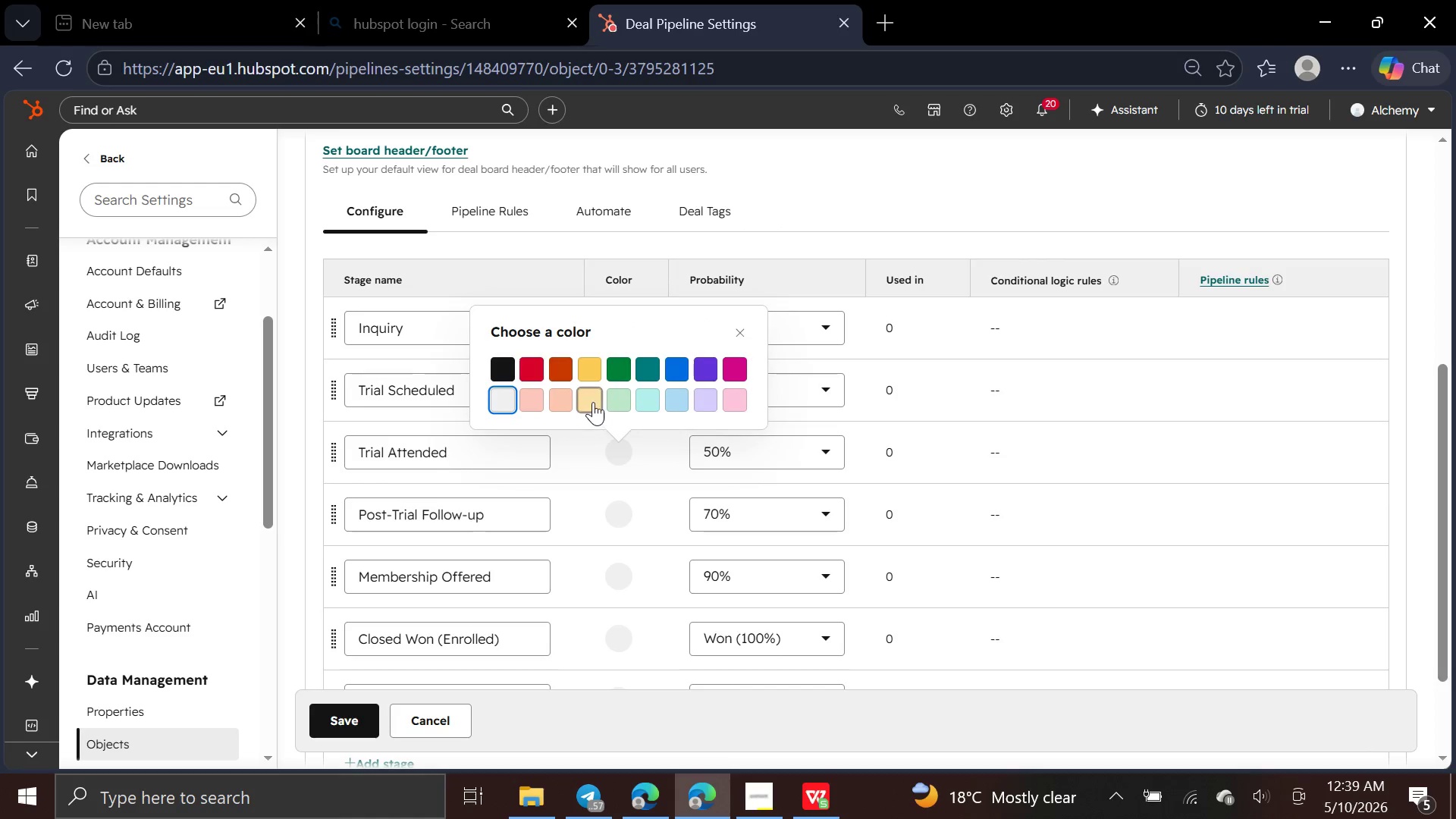 
left_click([592, 401])
 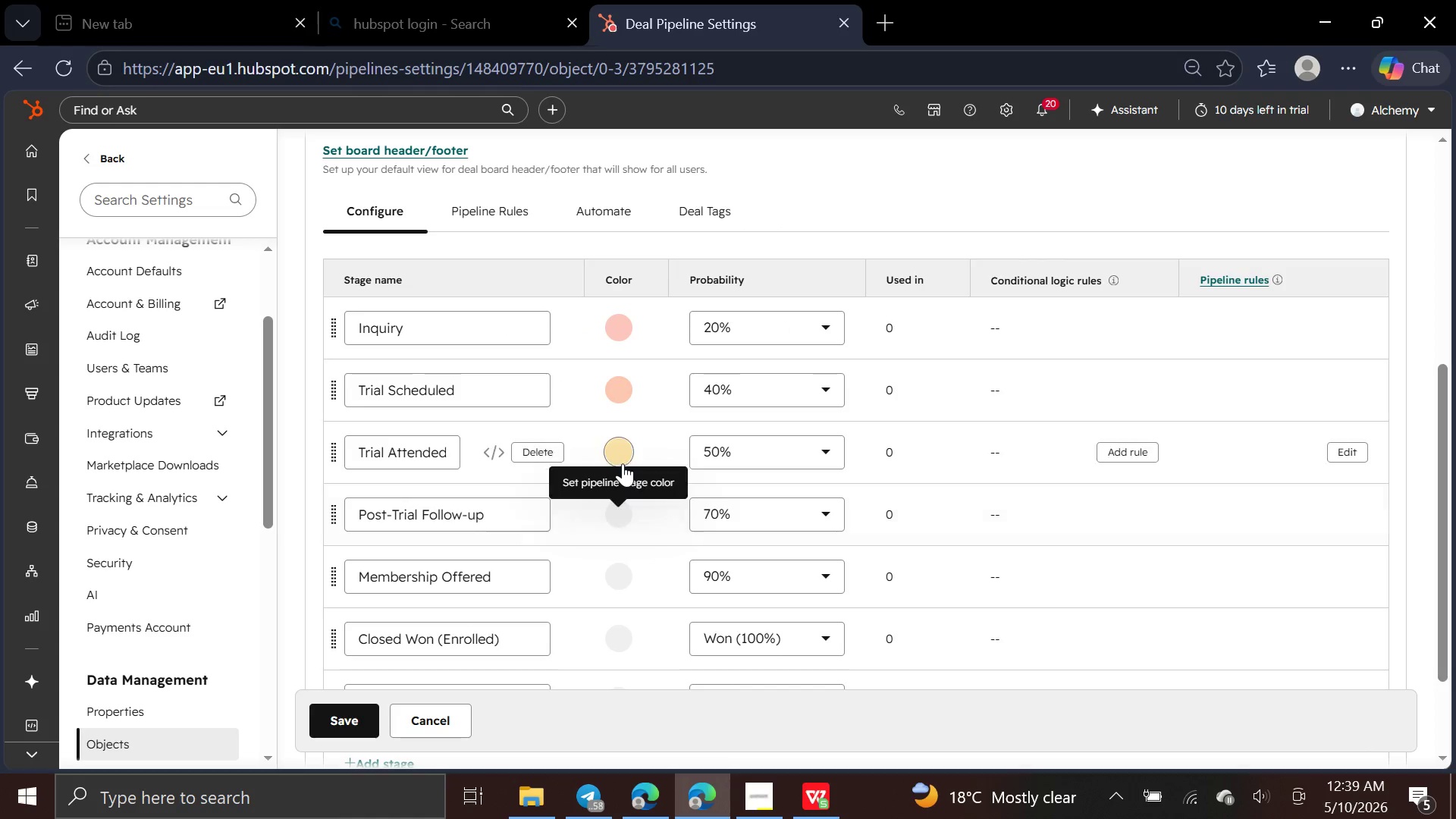 
left_click([621, 458])
 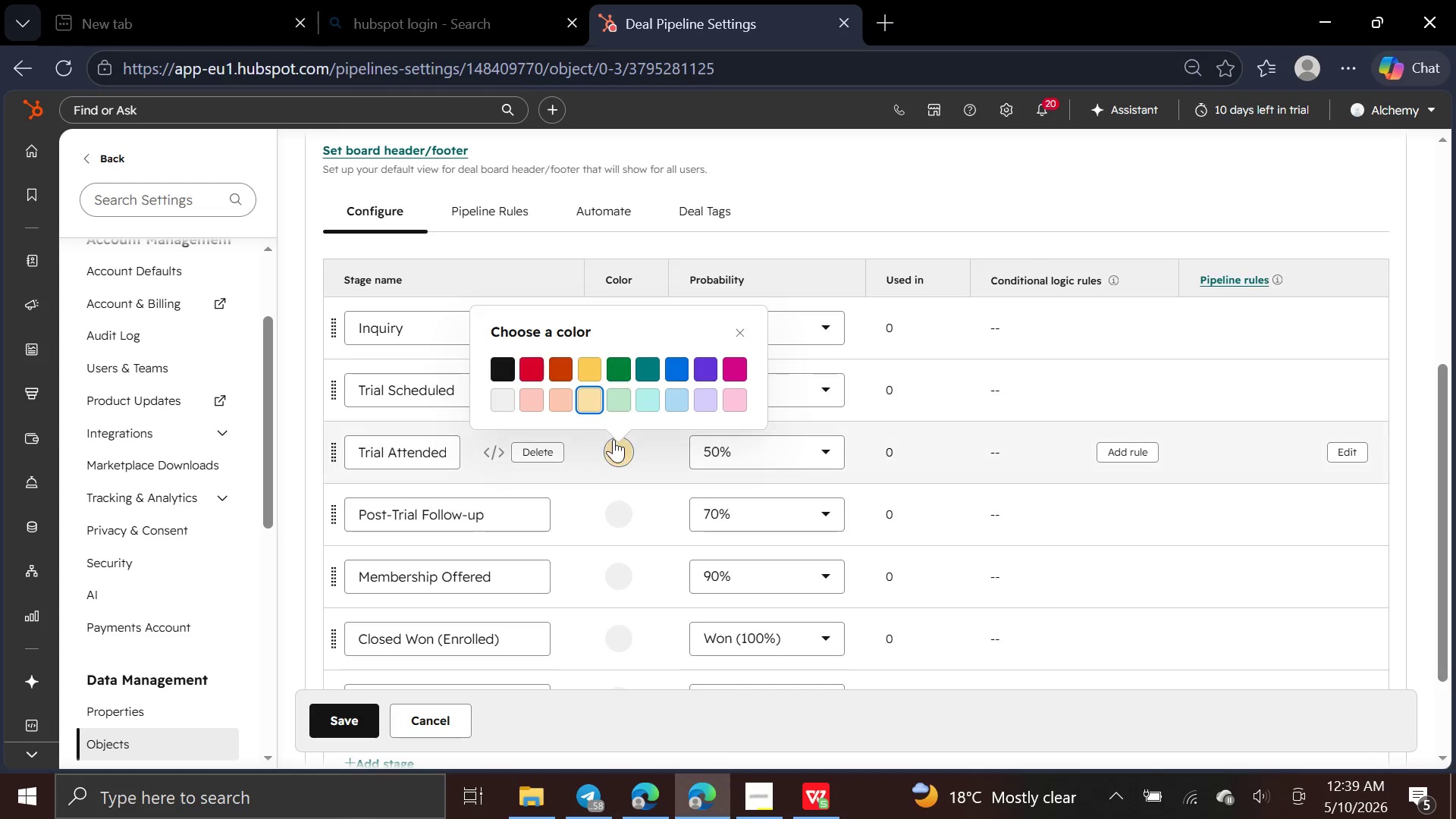 
left_click([625, 503])
 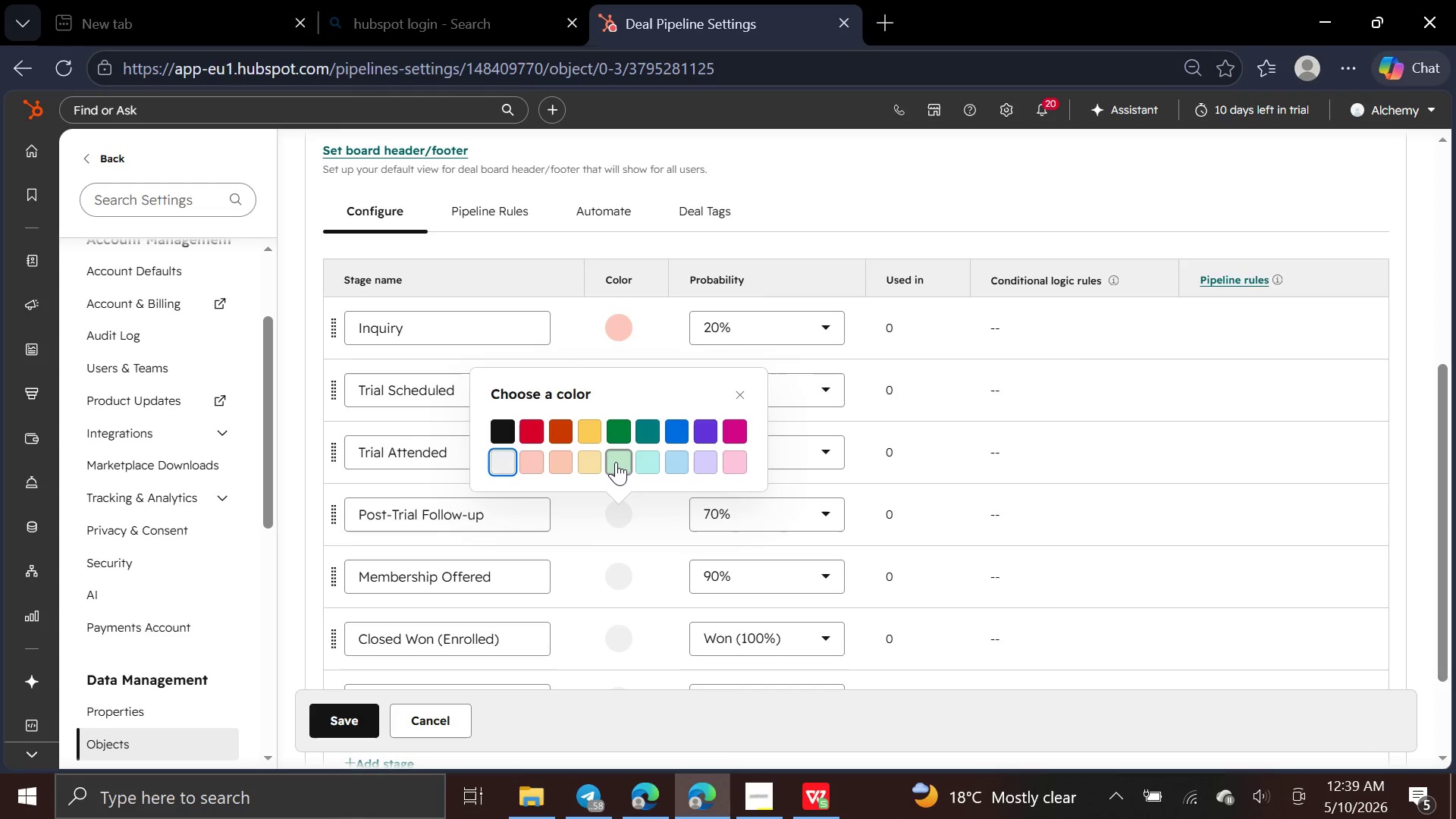 
left_click([614, 458])
 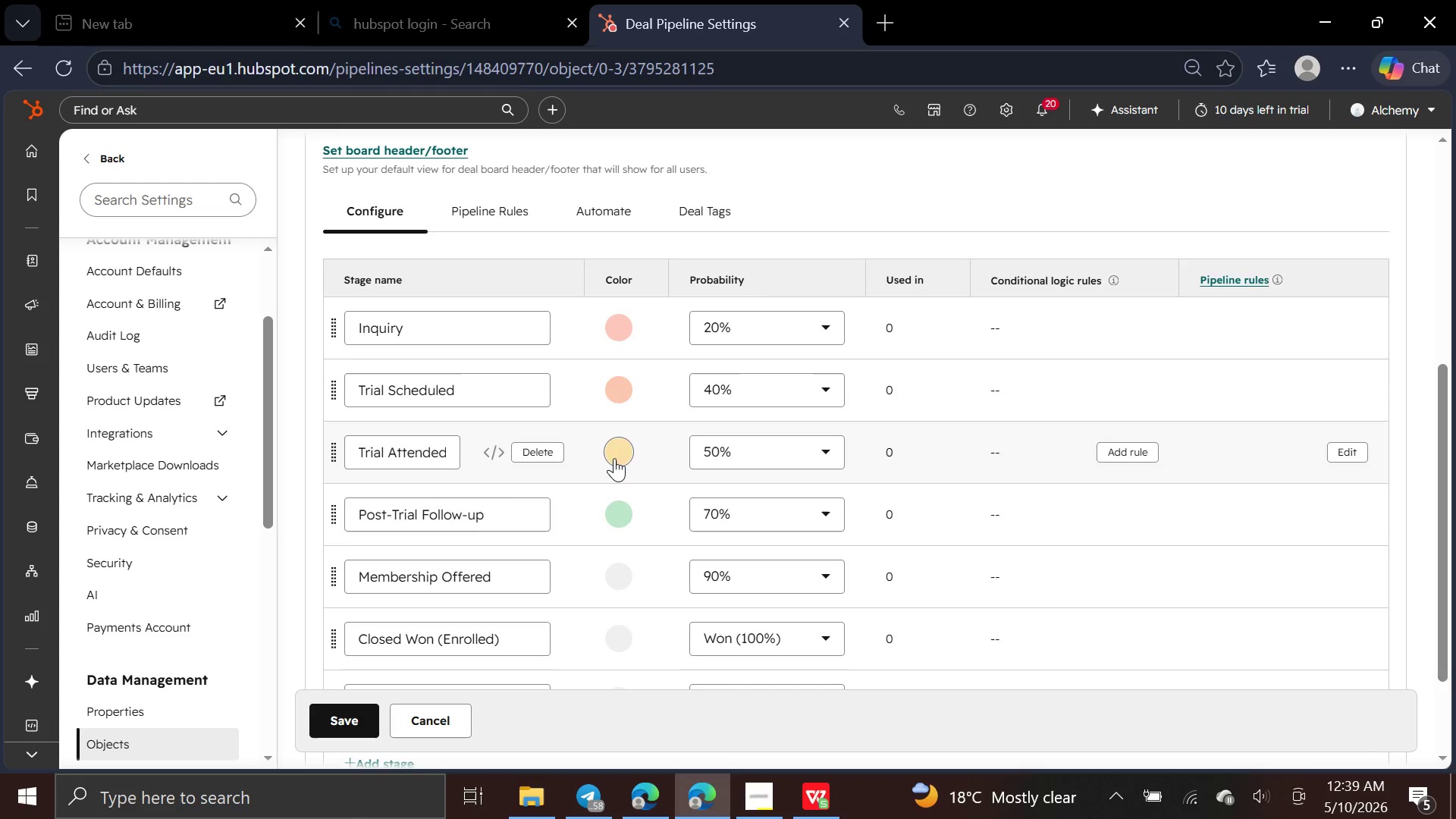 
mouse_move([617, 479])
 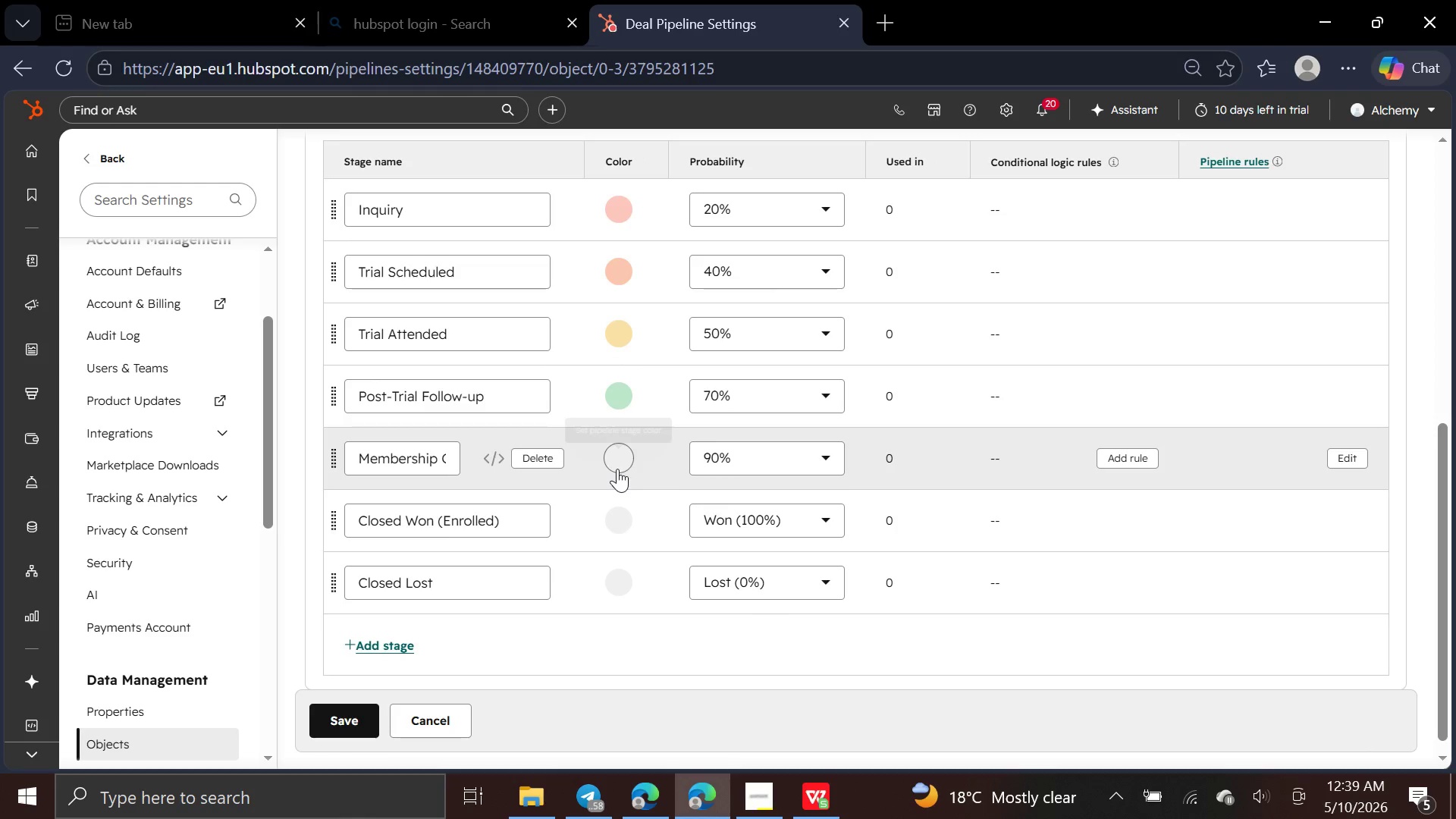 
left_click([617, 469])
 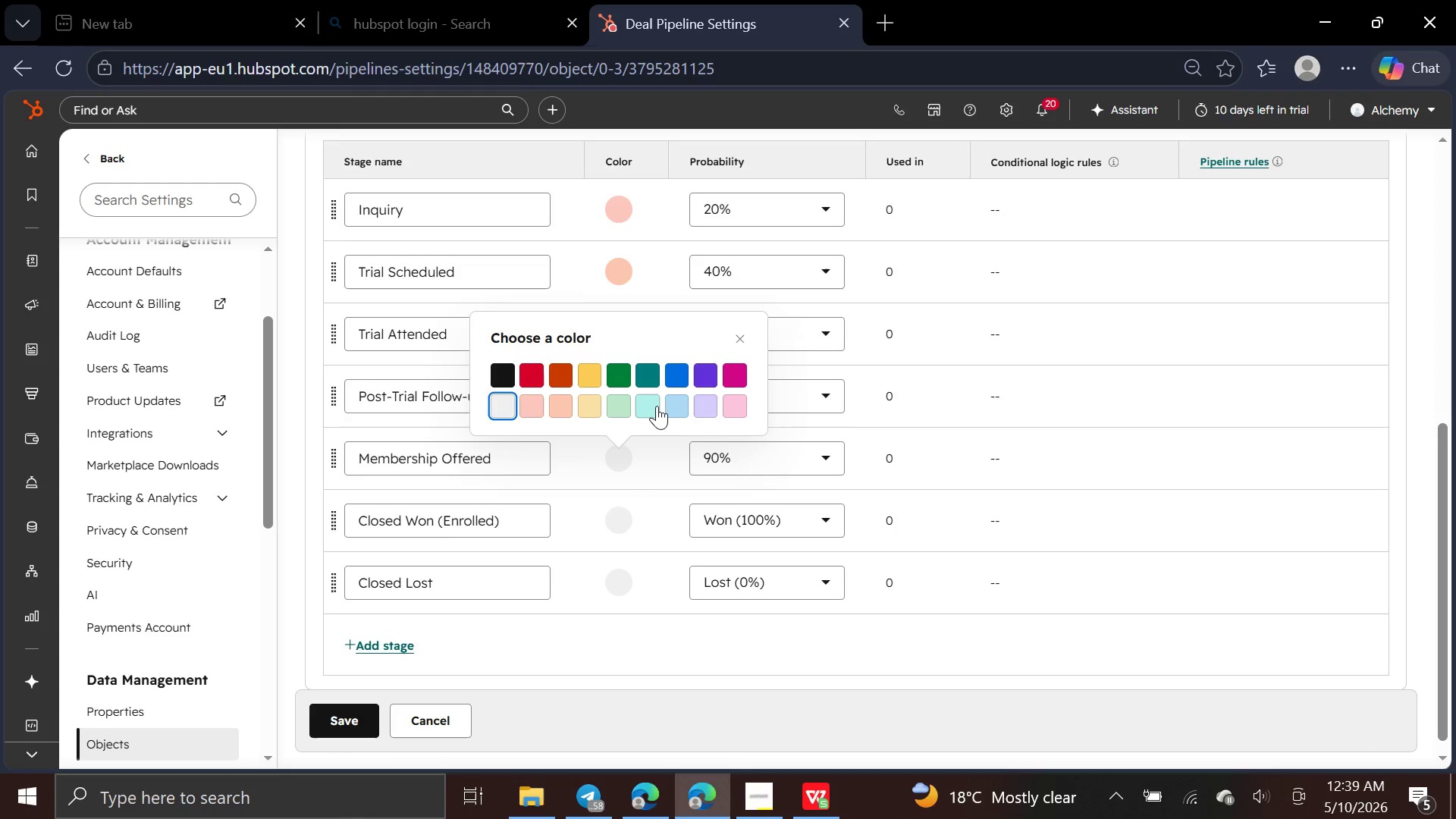 
left_click([655, 405])
 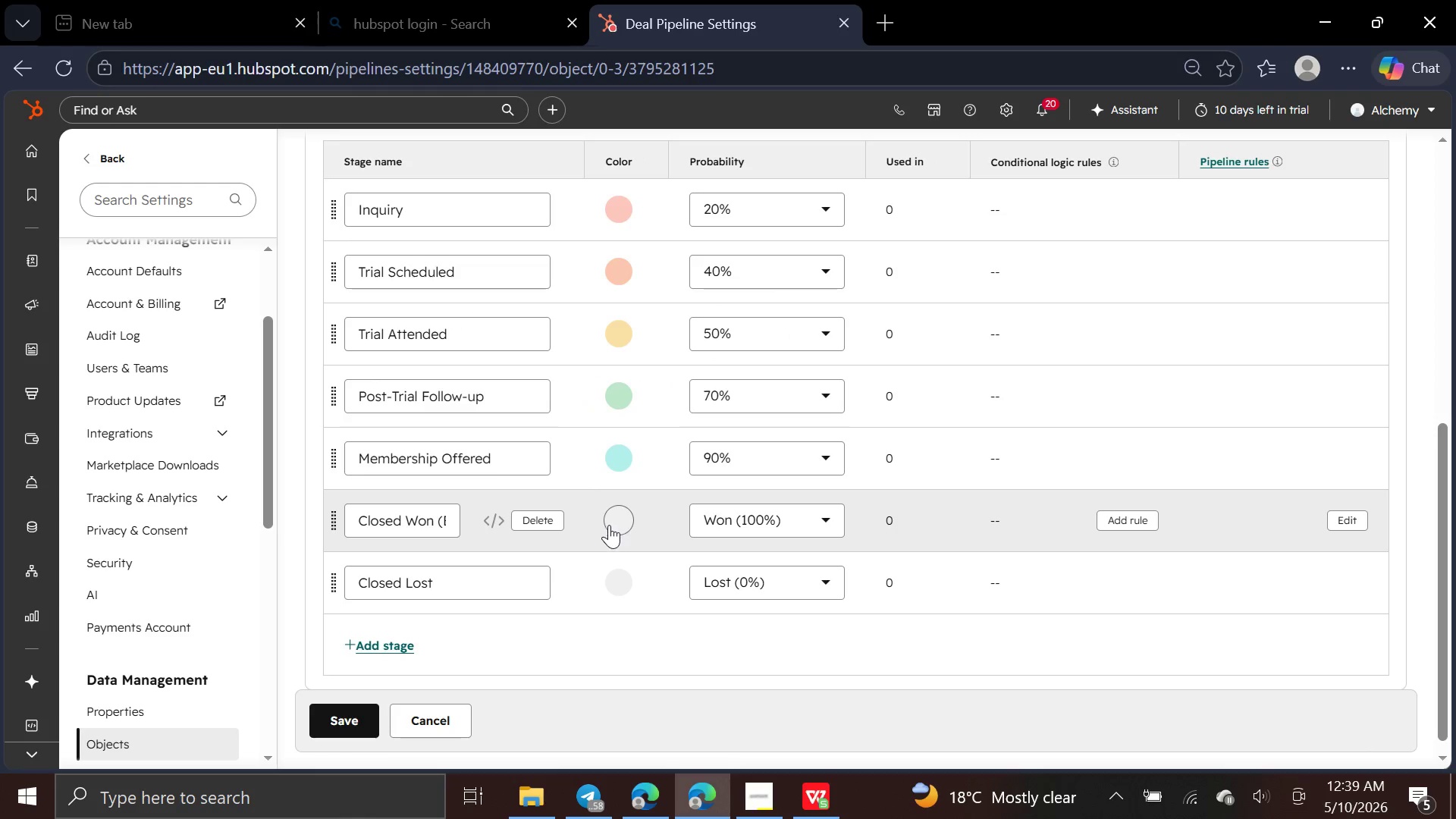 
left_click([609, 525])
 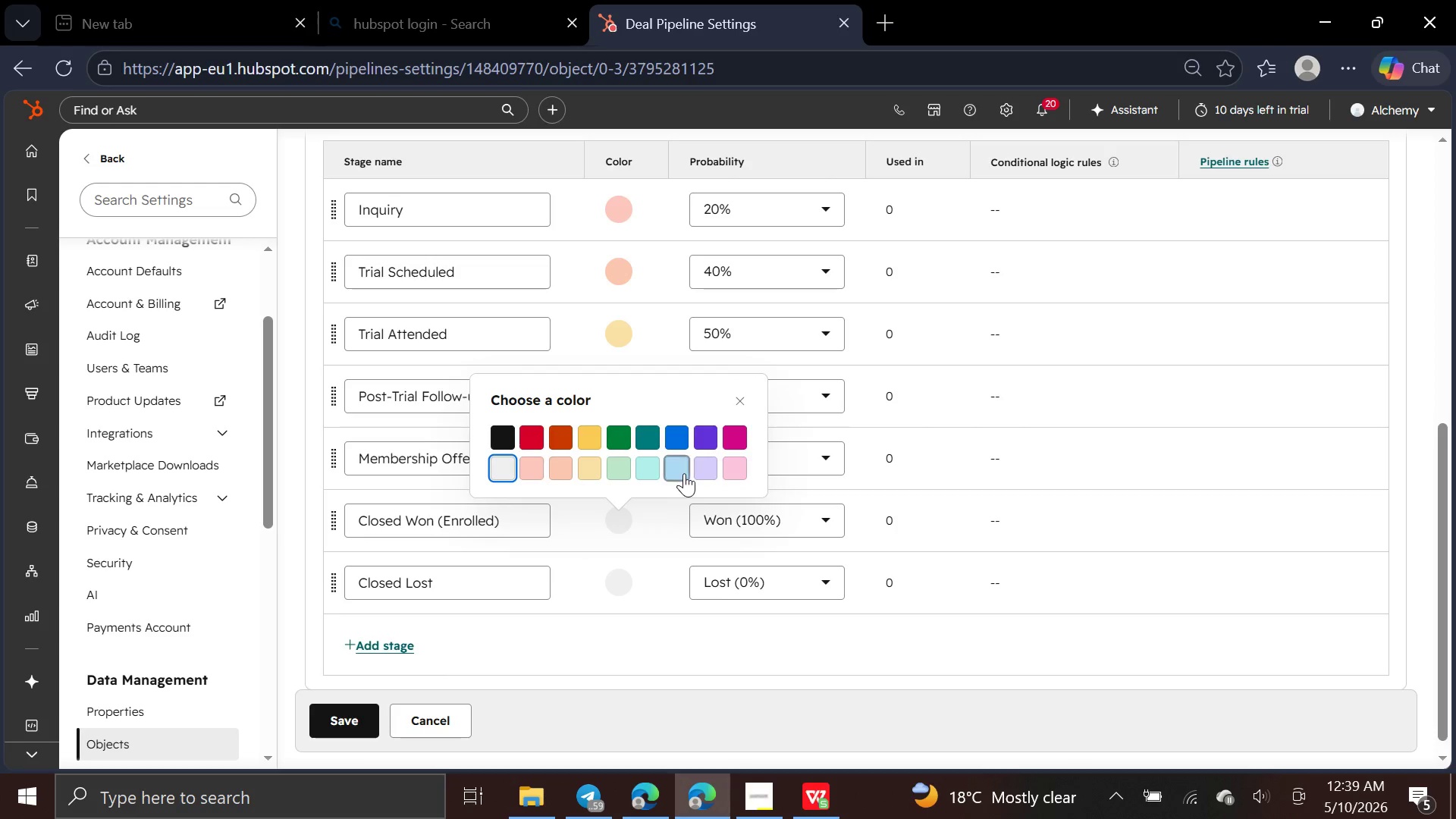 
left_click([686, 473])
 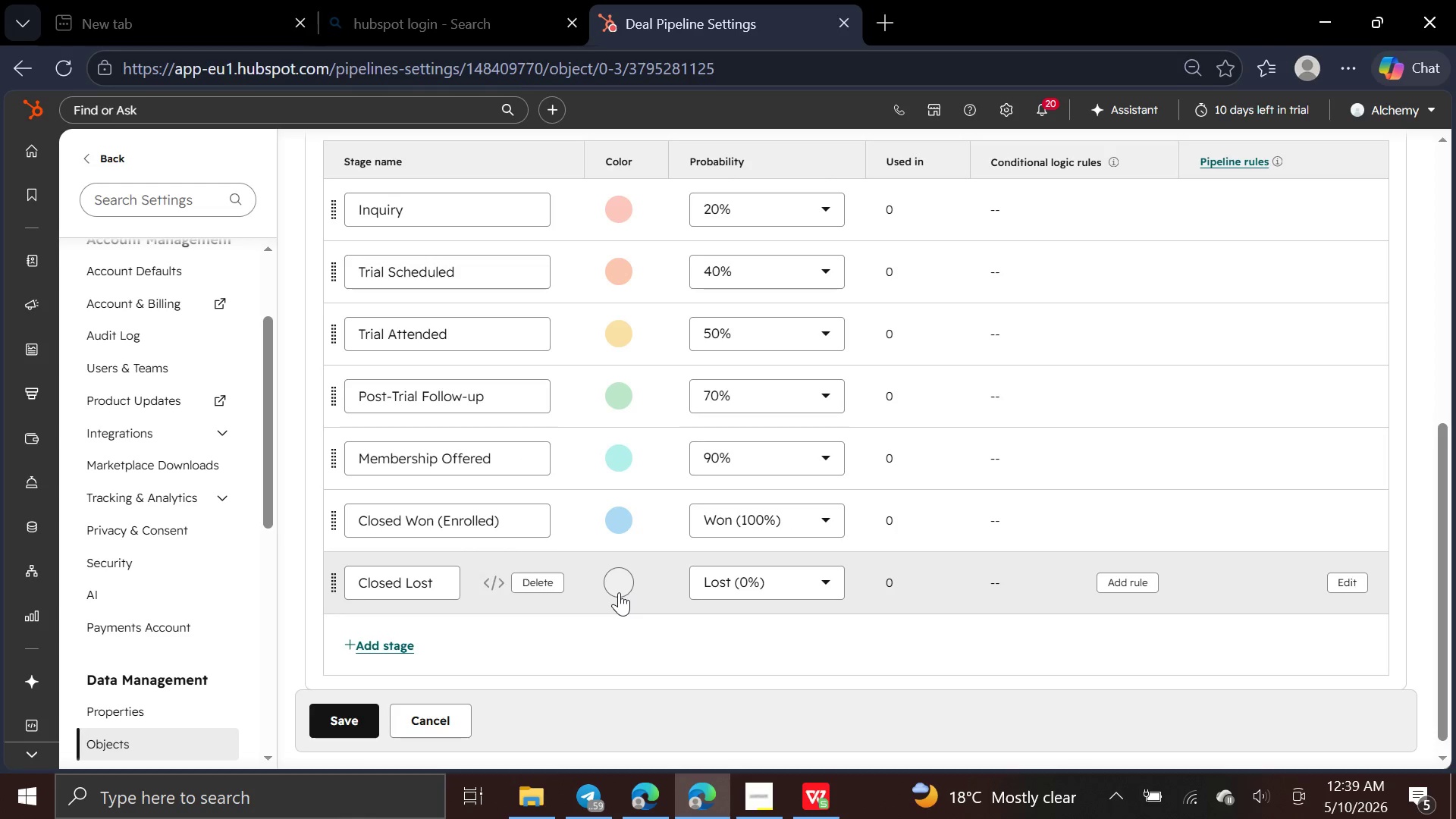 
left_click([619, 592])
 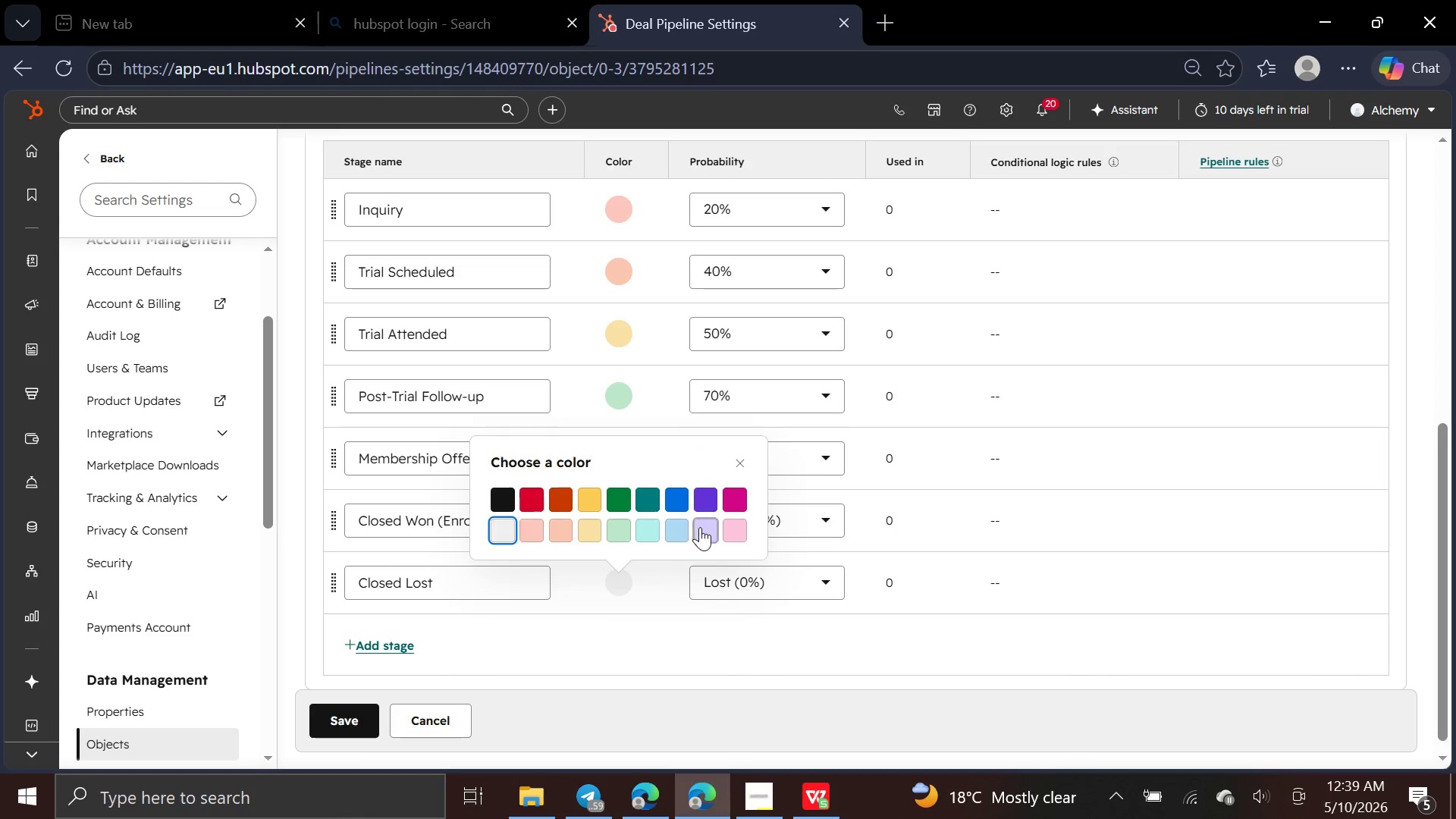 
left_click([701, 527])
 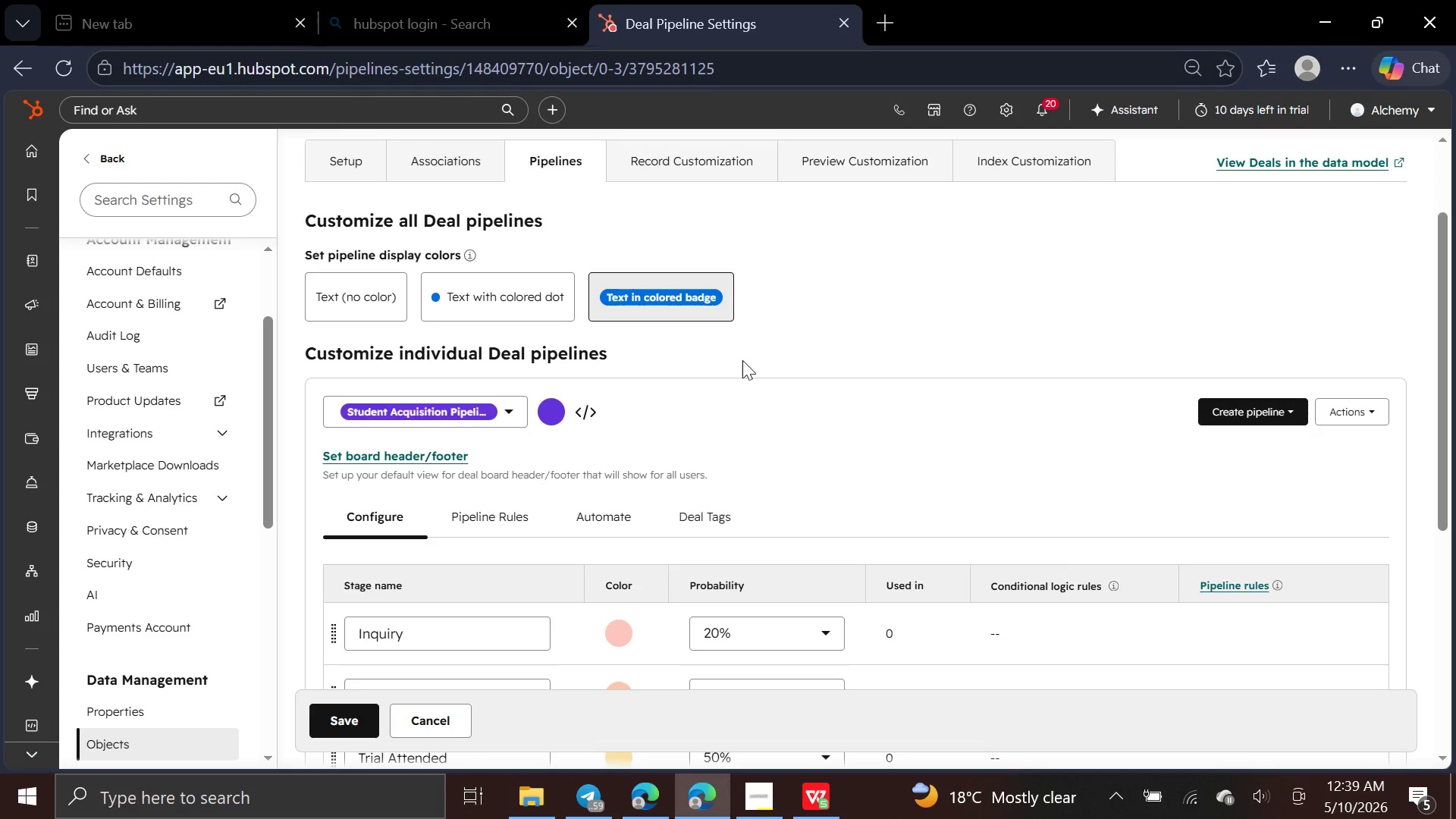 
wait(11.06)
 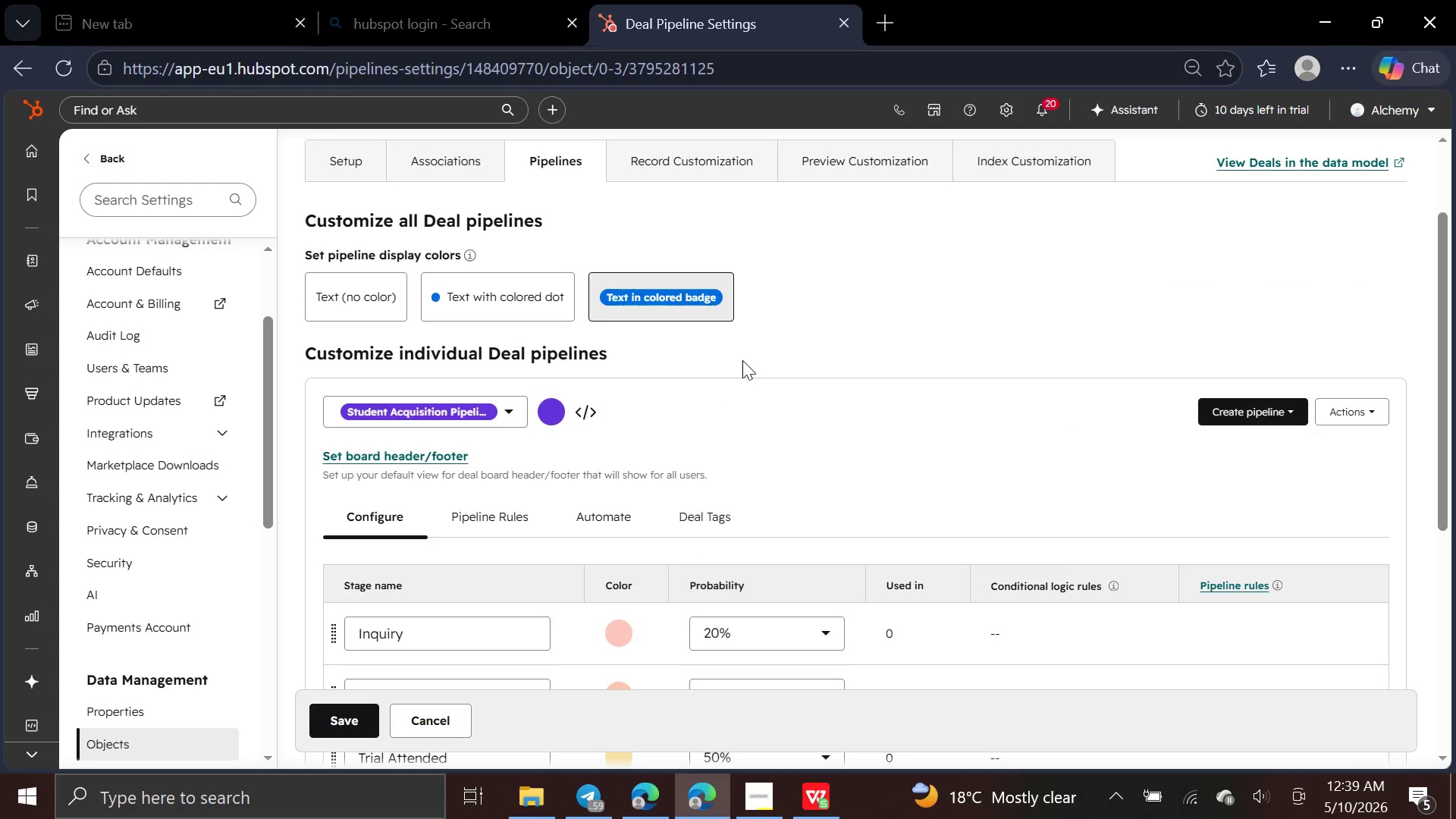 
left_click([502, 315])
 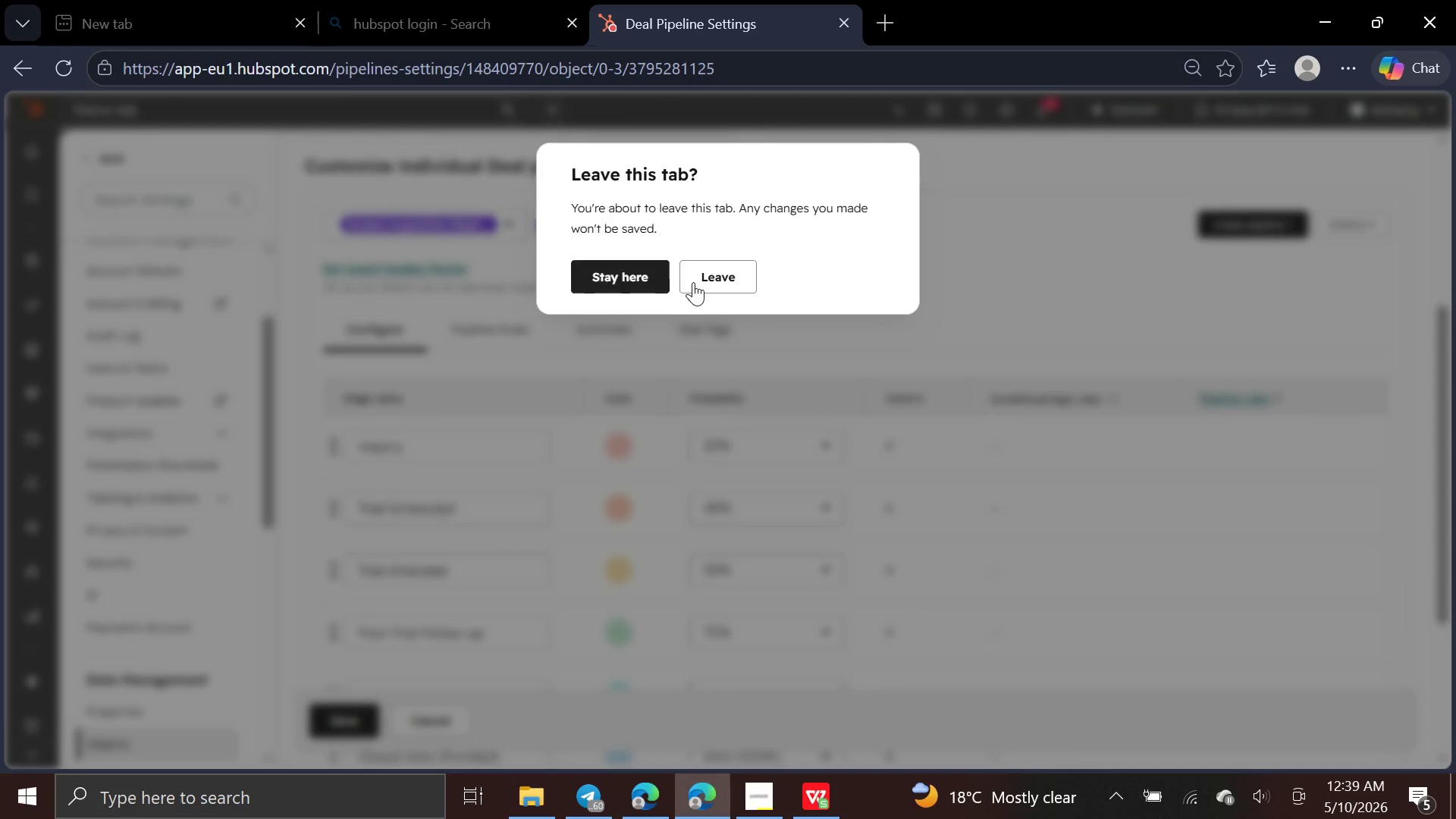 
left_click([632, 280])
 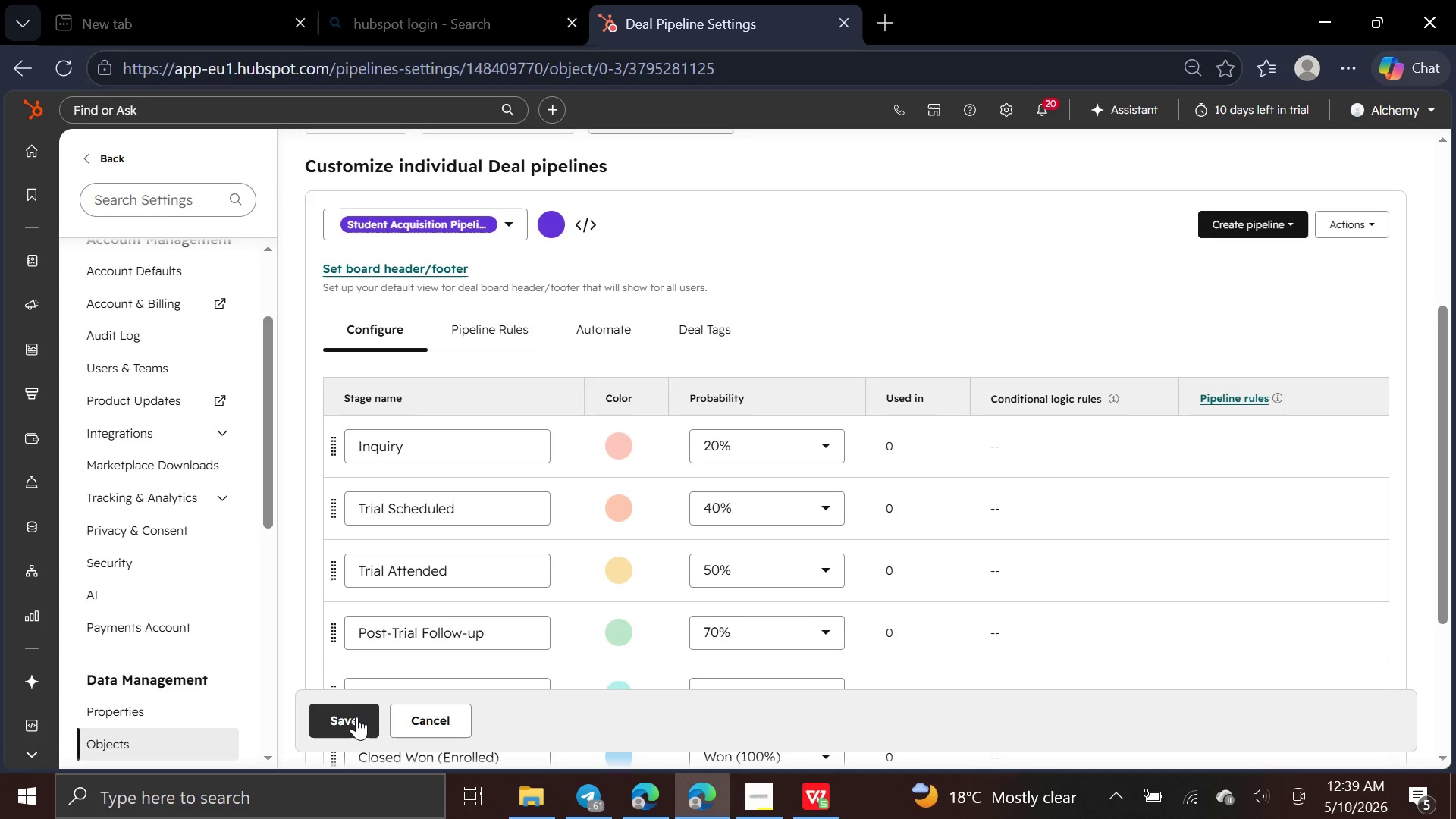 
left_click([356, 720])
 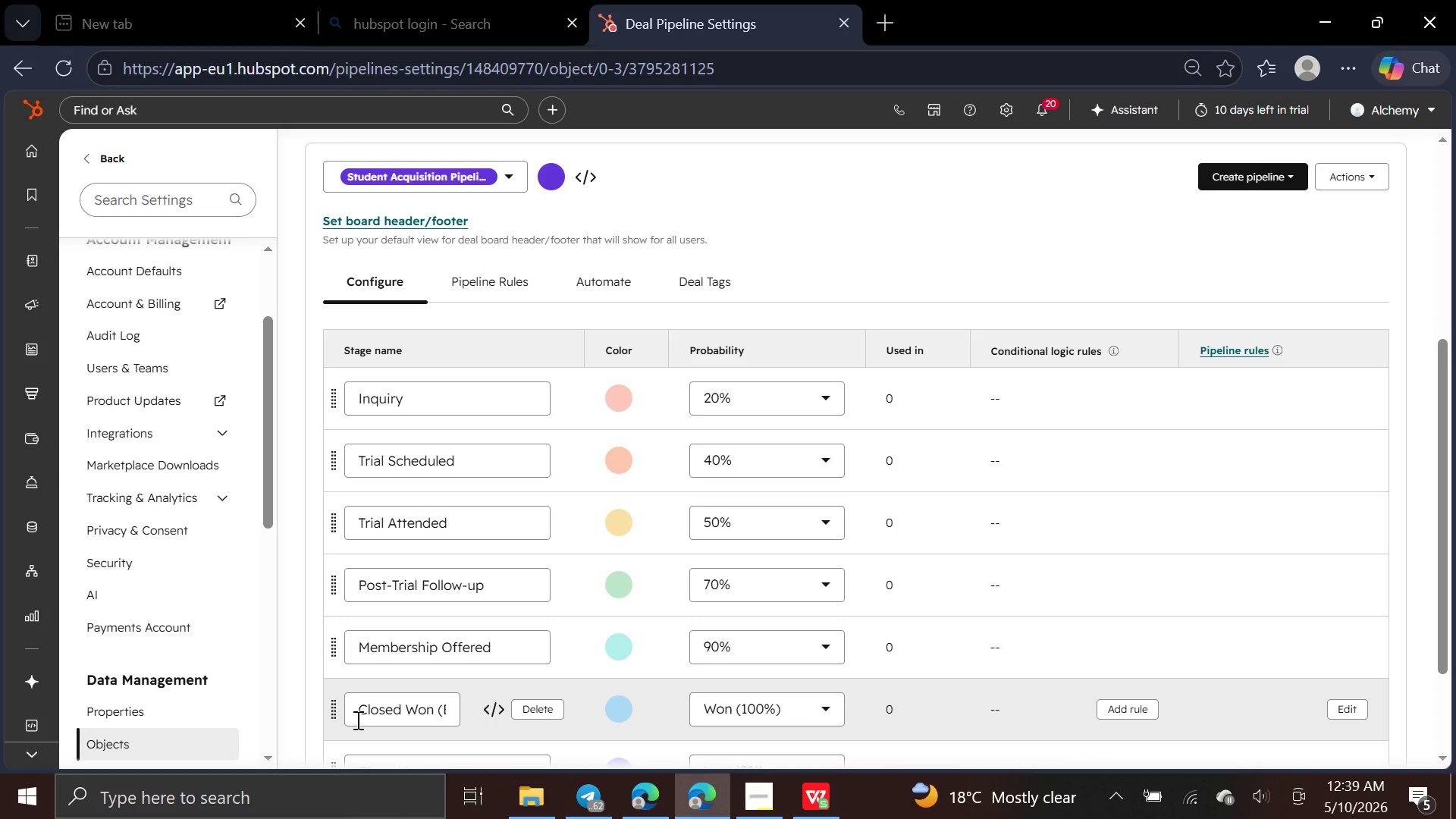 
wait(11.3)
 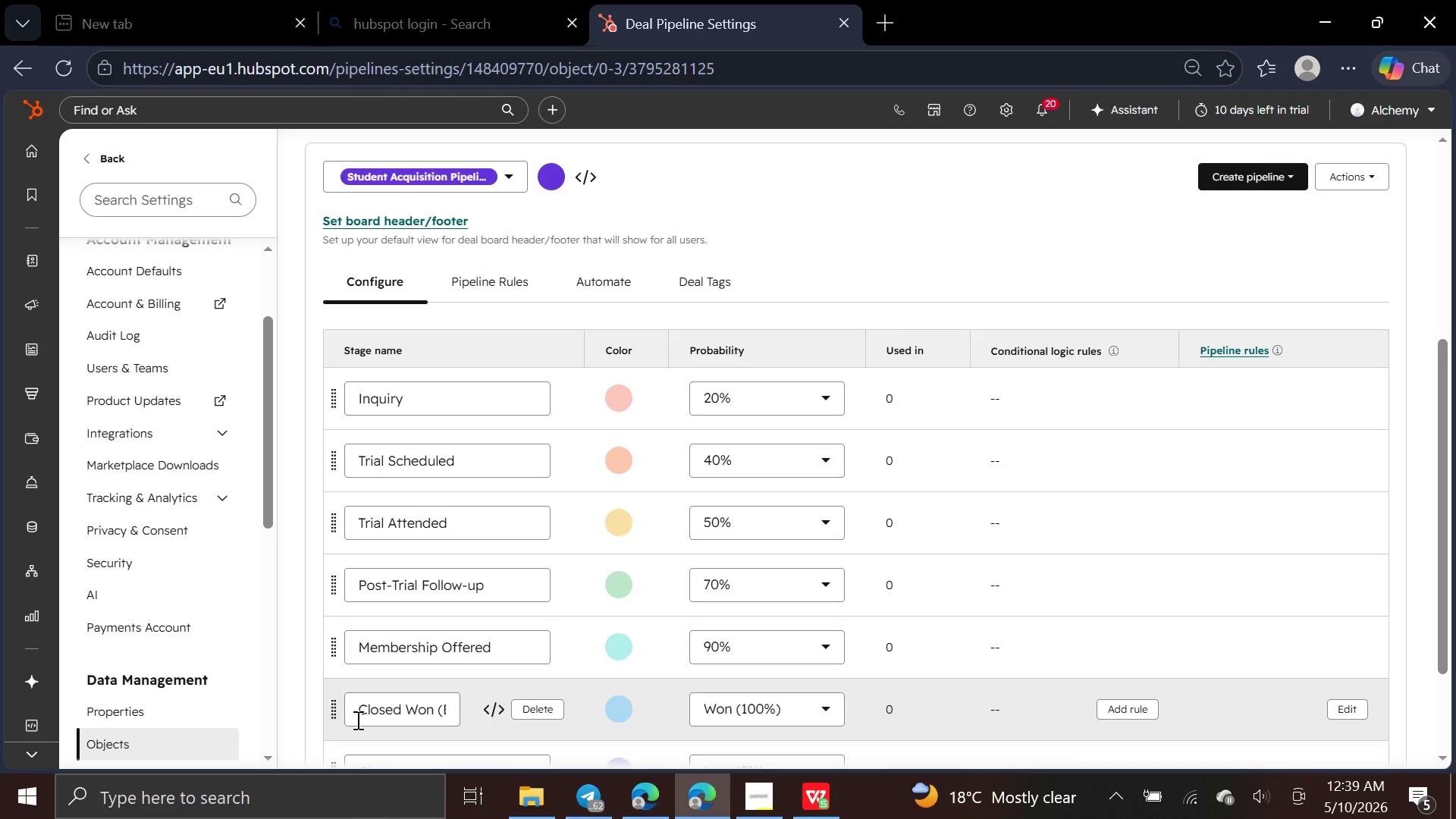 
key(PrintScreen)
 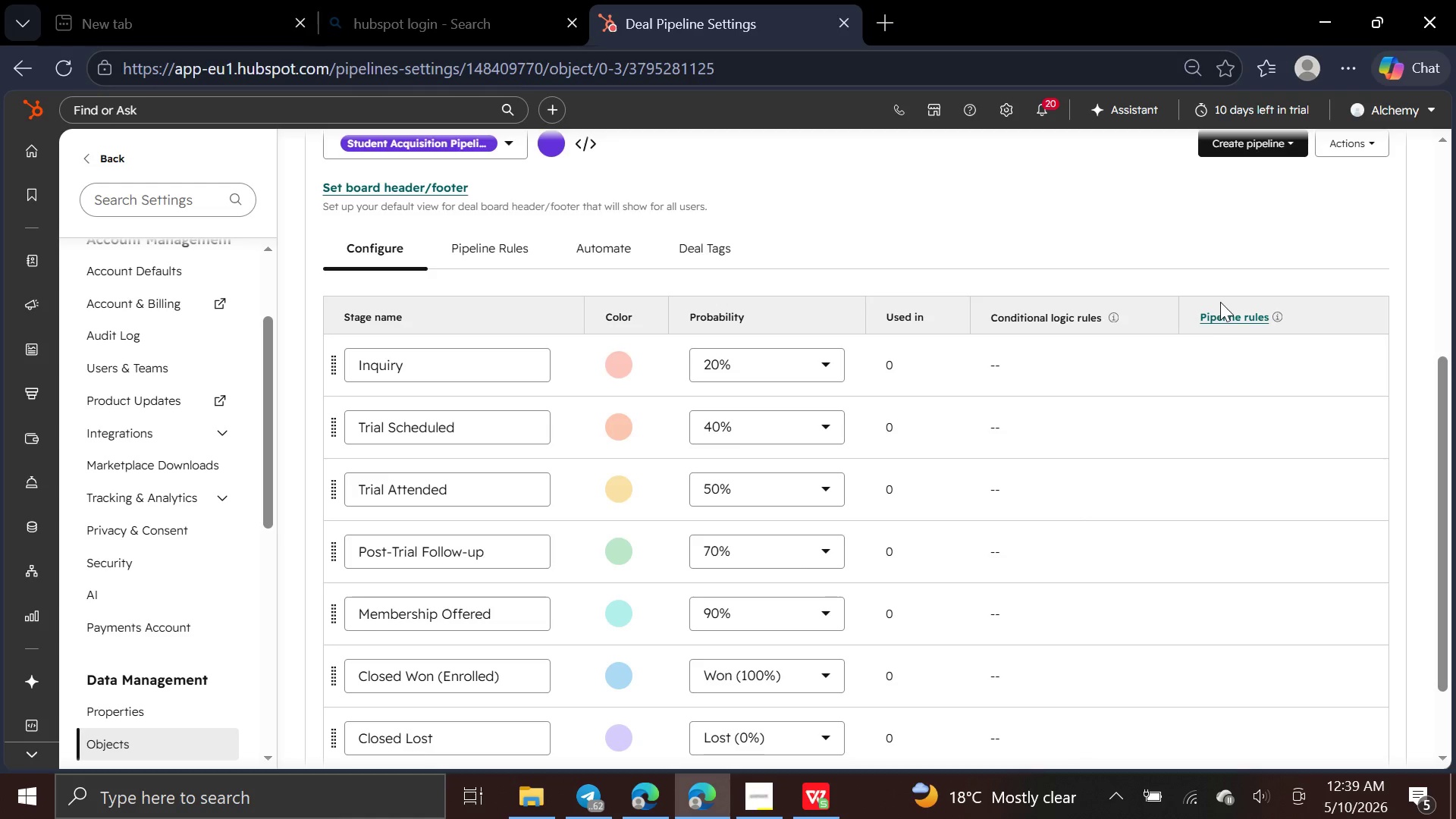 
left_click([1220, 313])
 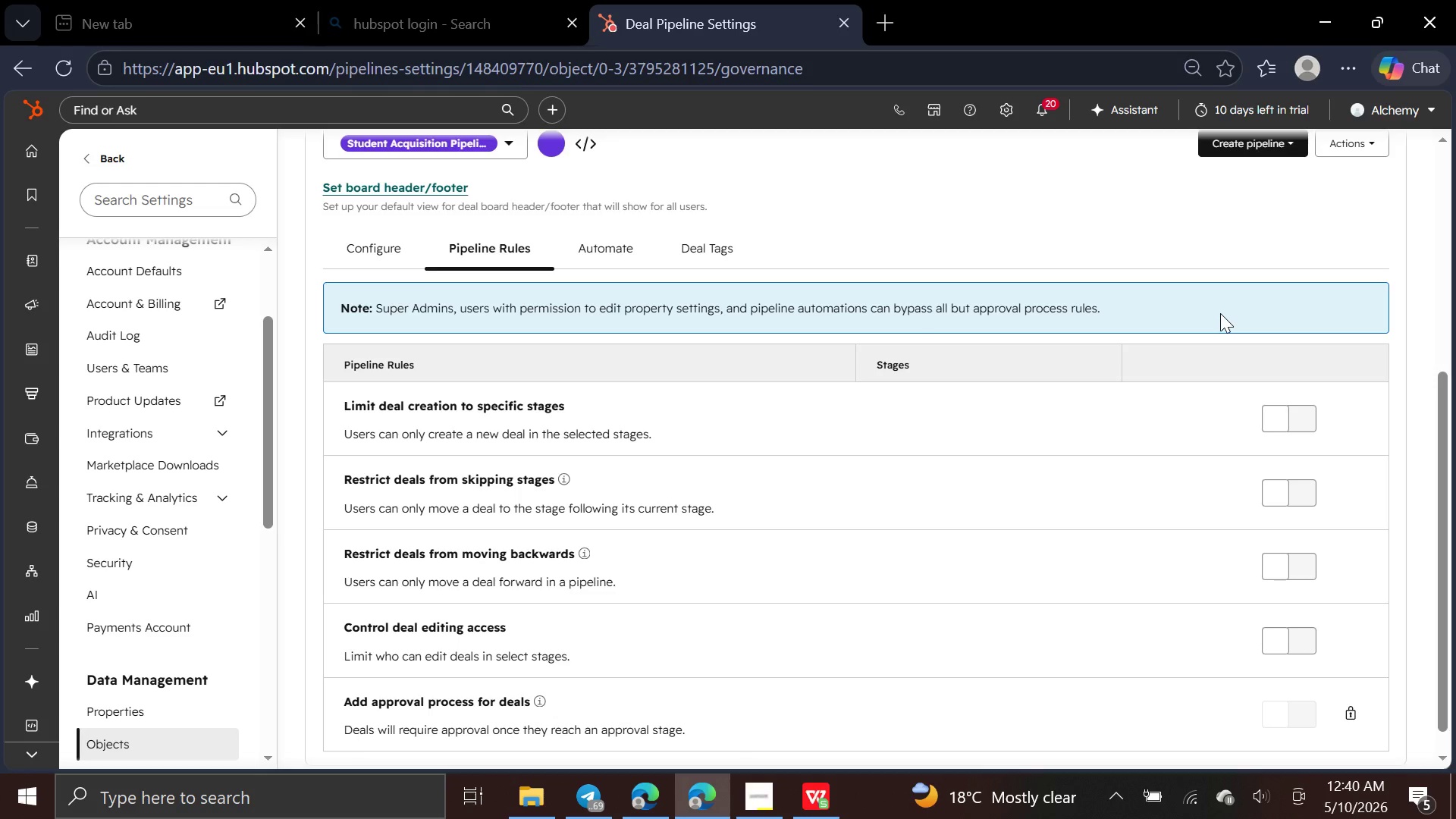 
wait(17.83)
 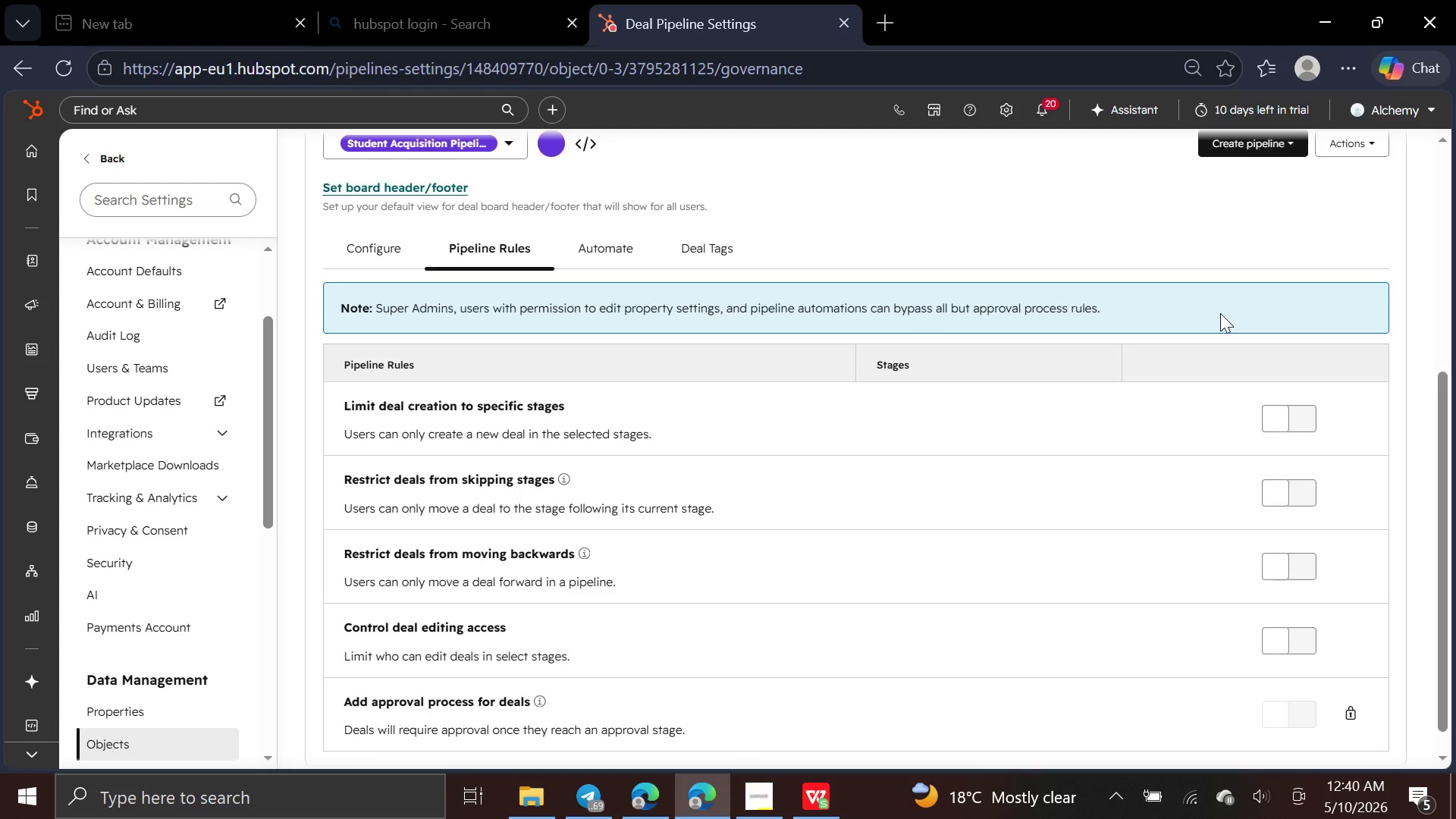 
left_click([692, 242])
 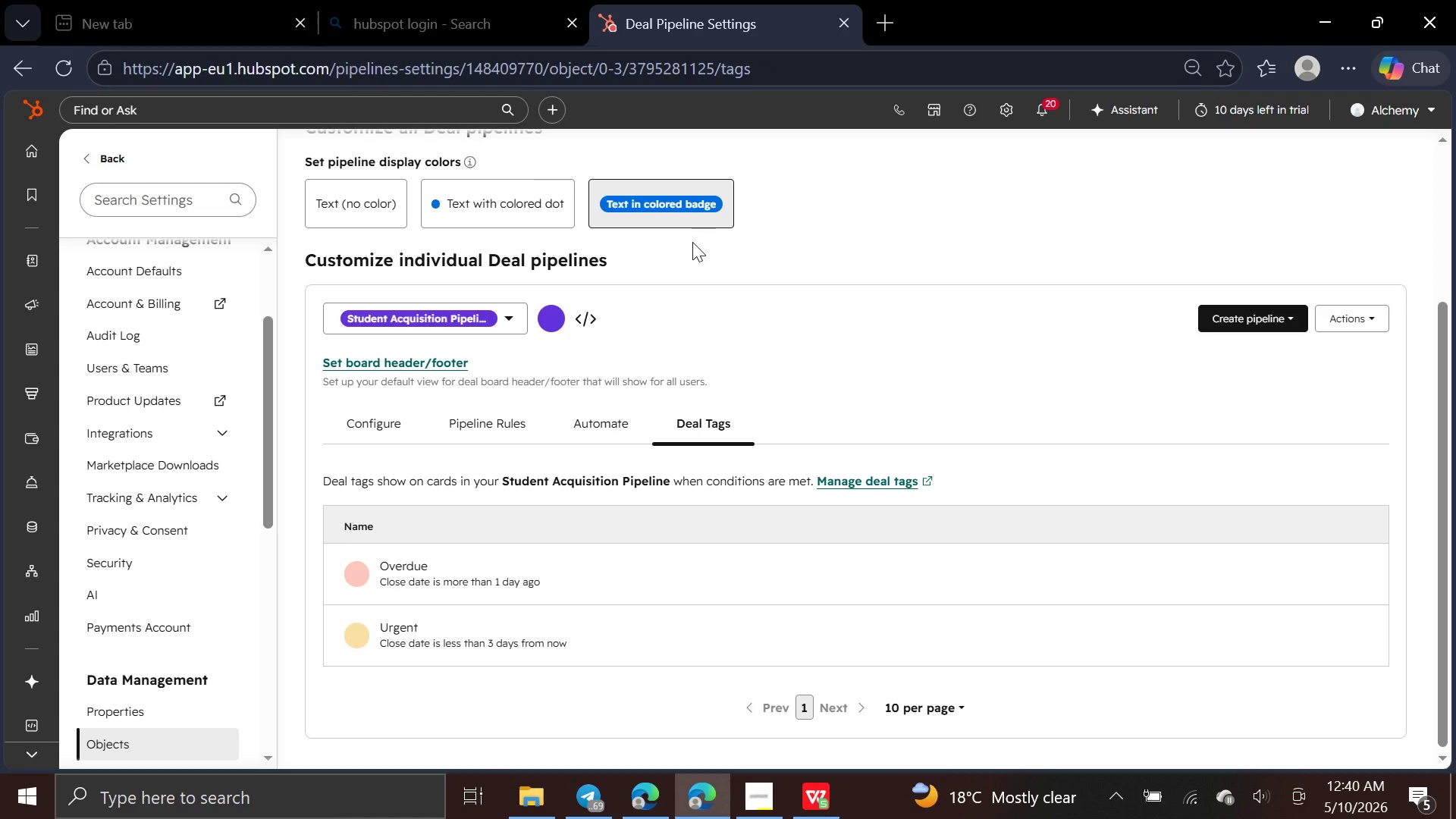 
wait(8.64)
 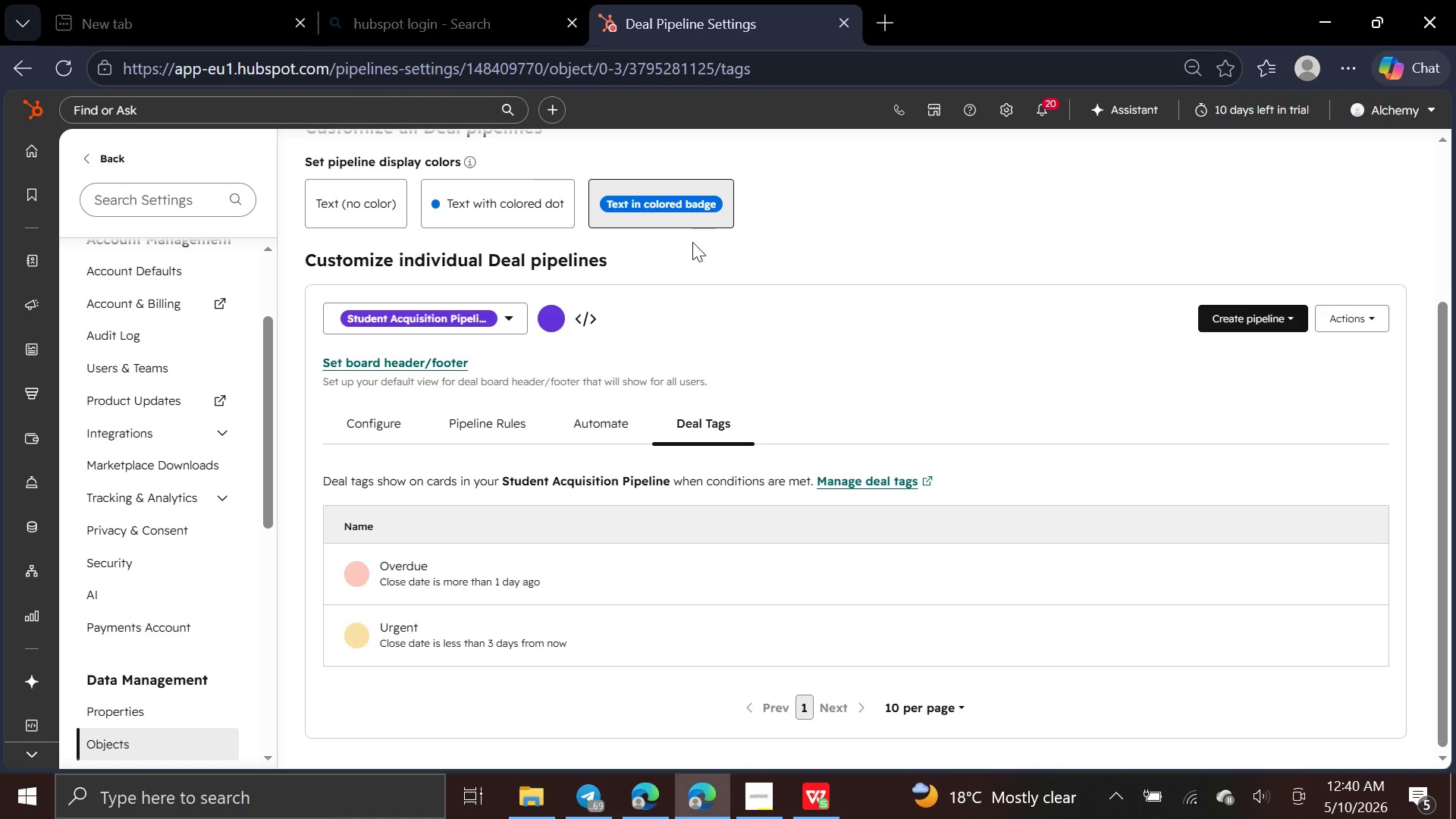 
left_click([384, 430])
 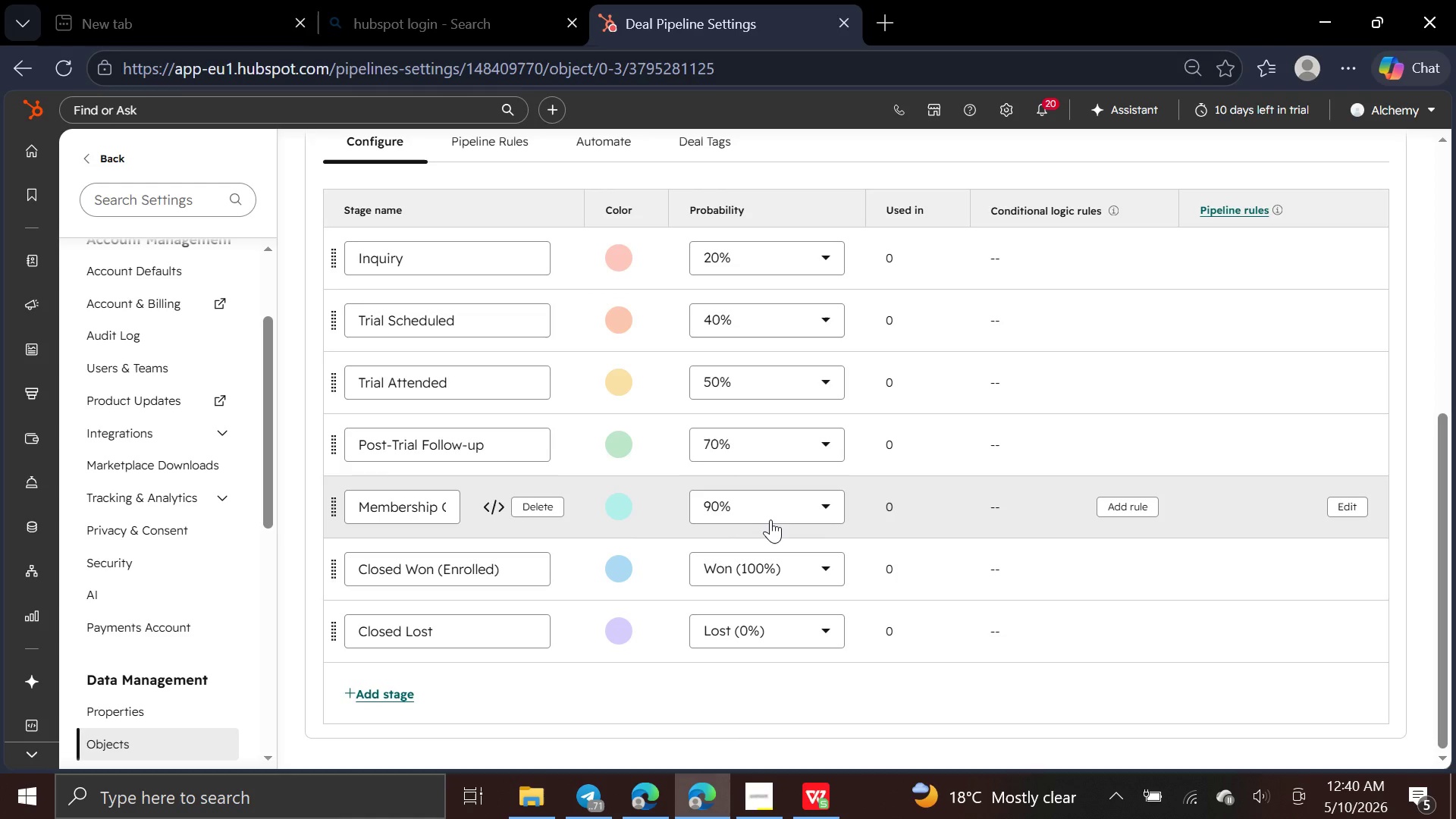 
wait(9.48)
 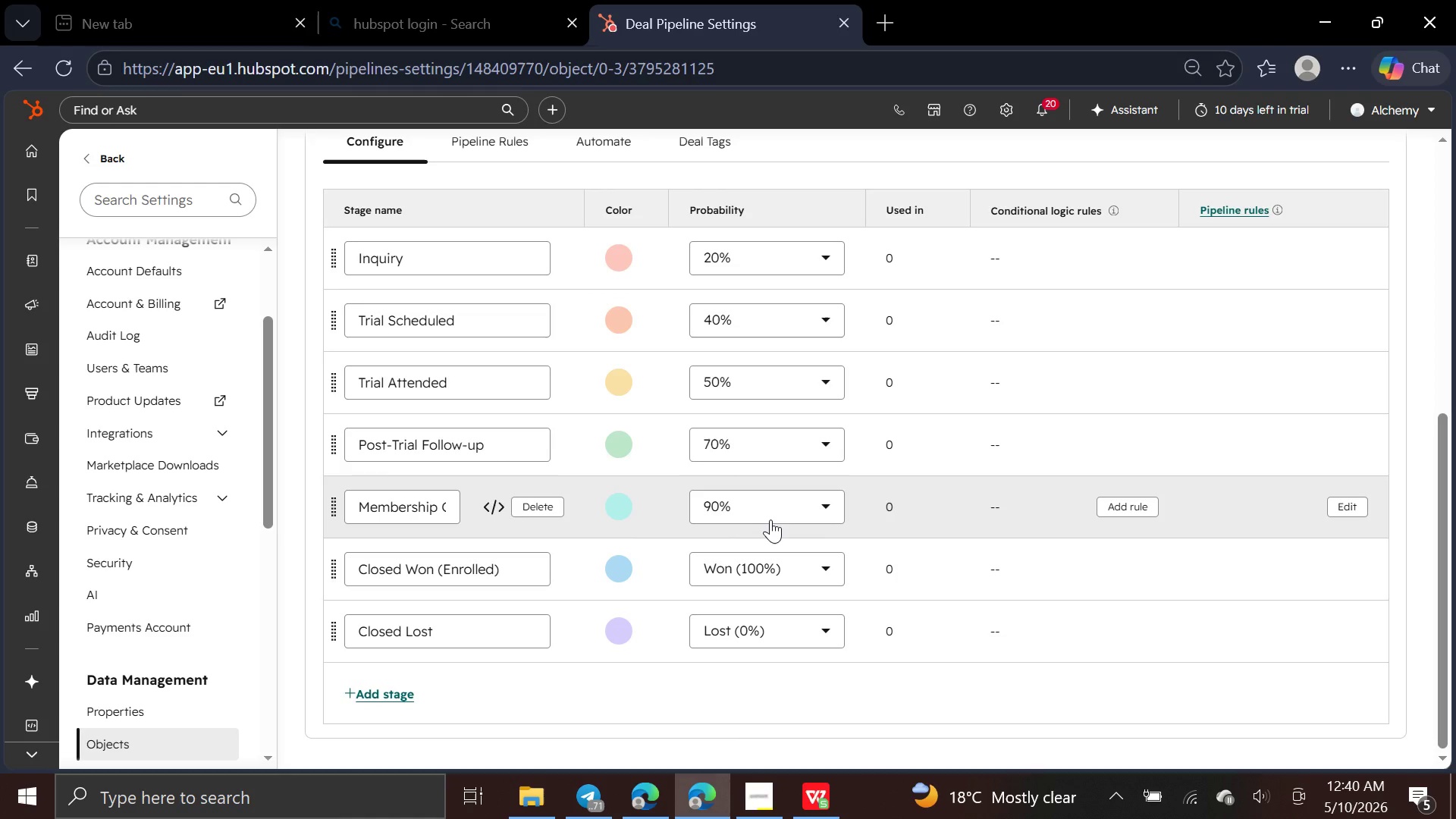 
left_click([89, 263])
 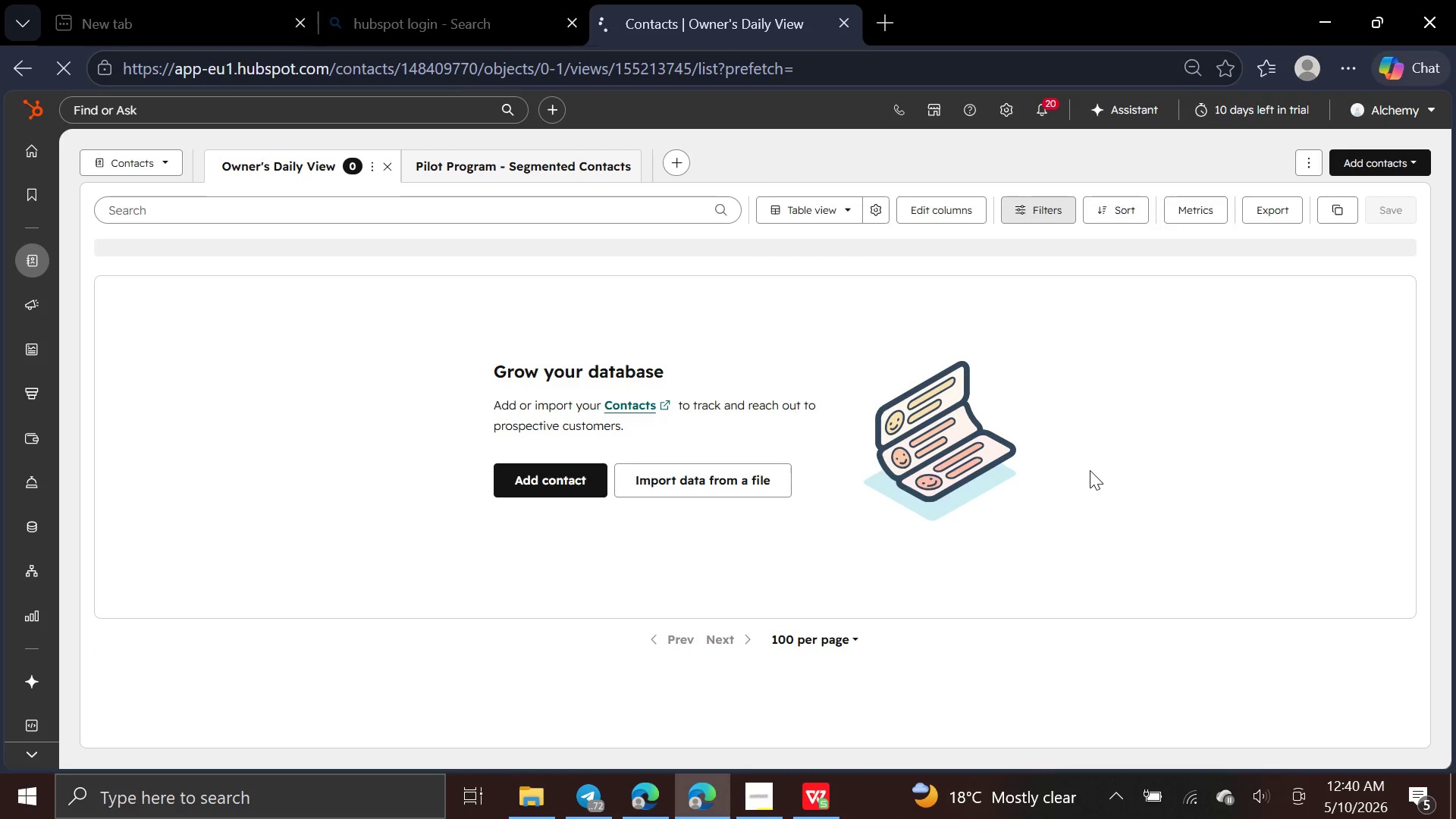 
wait(6.44)
 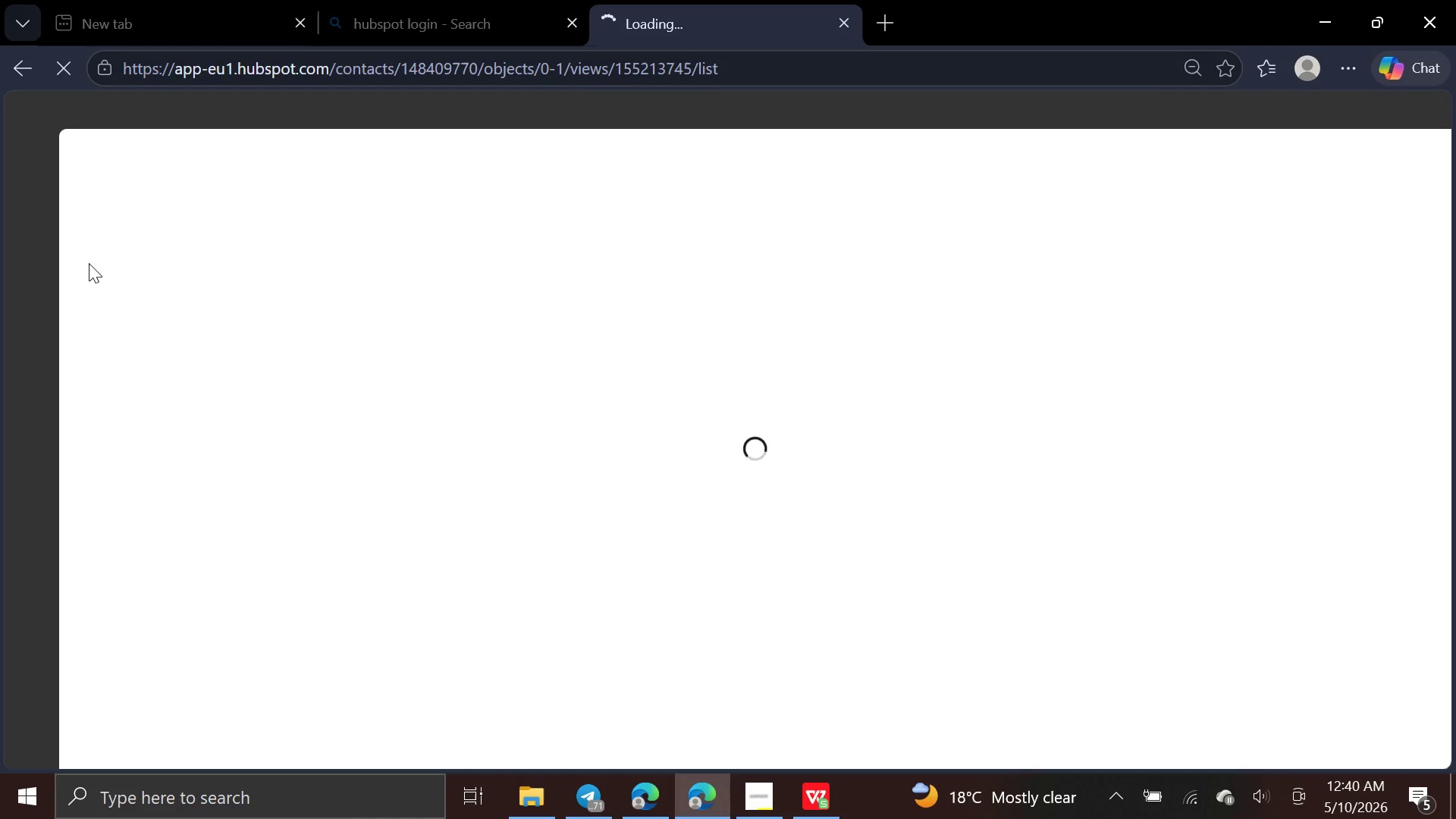 
left_click([1385, 167])
 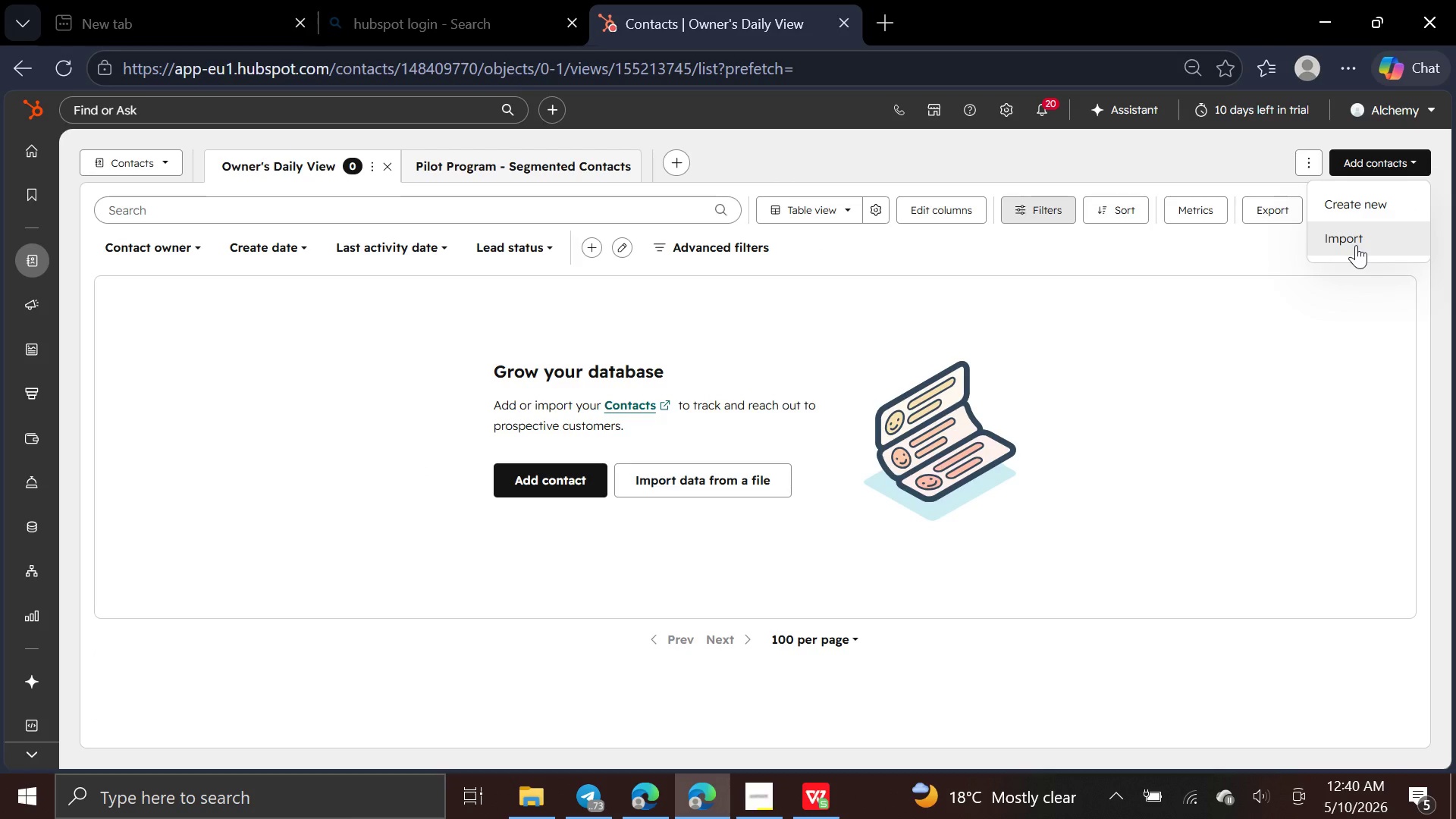 
left_click([1356, 245])
 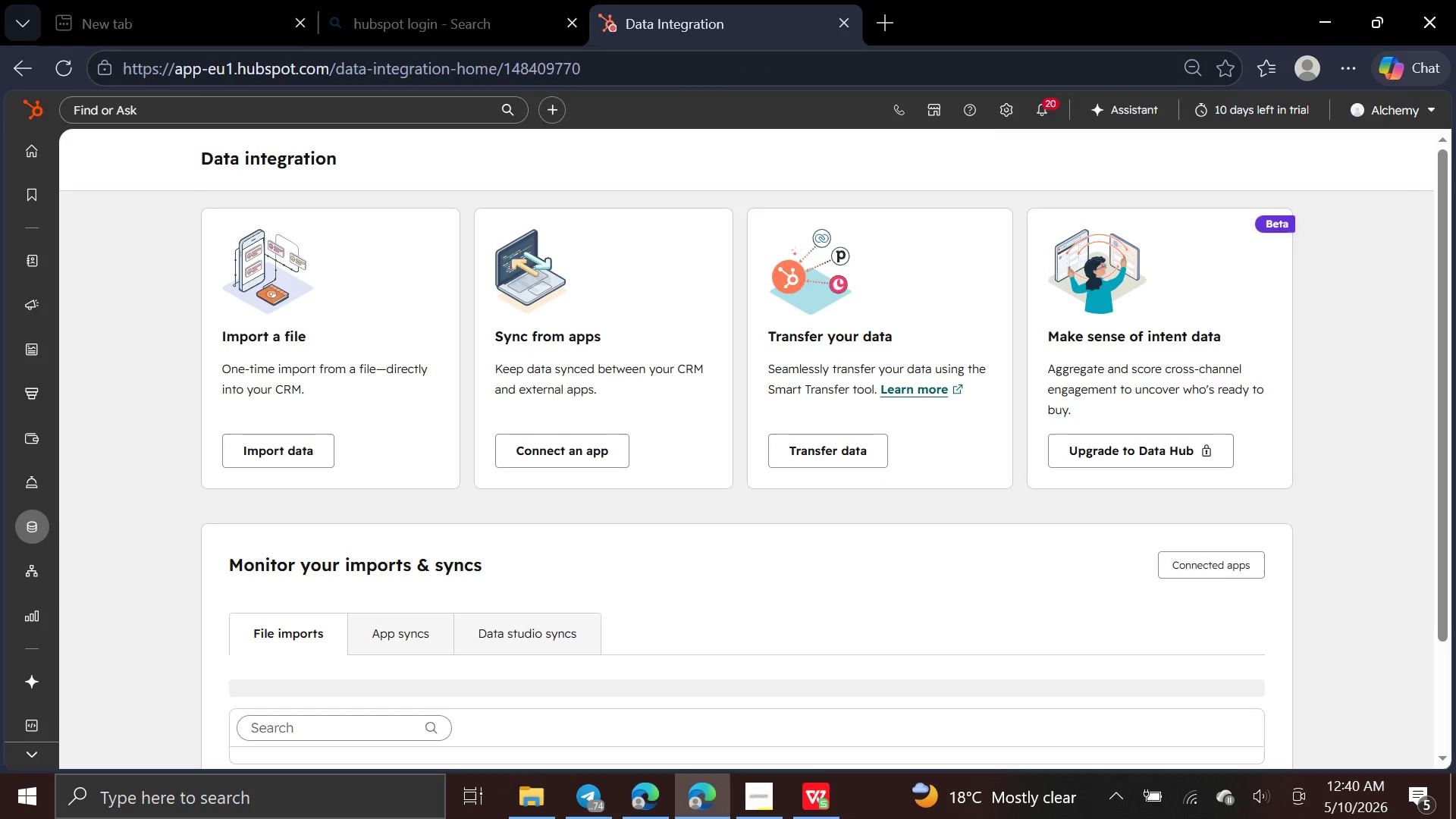 
left_click([811, 793])
 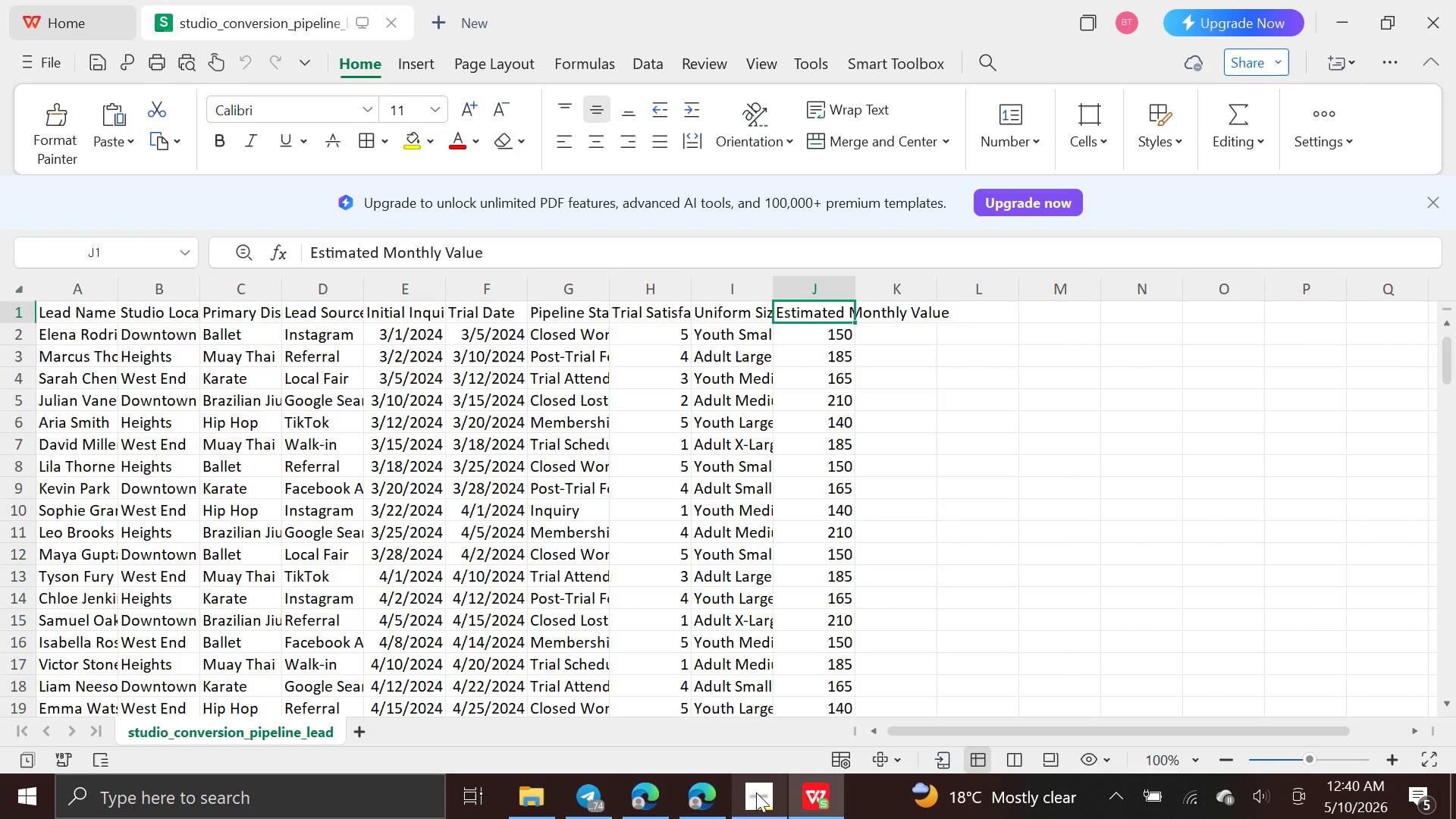 
left_click([756, 792])